 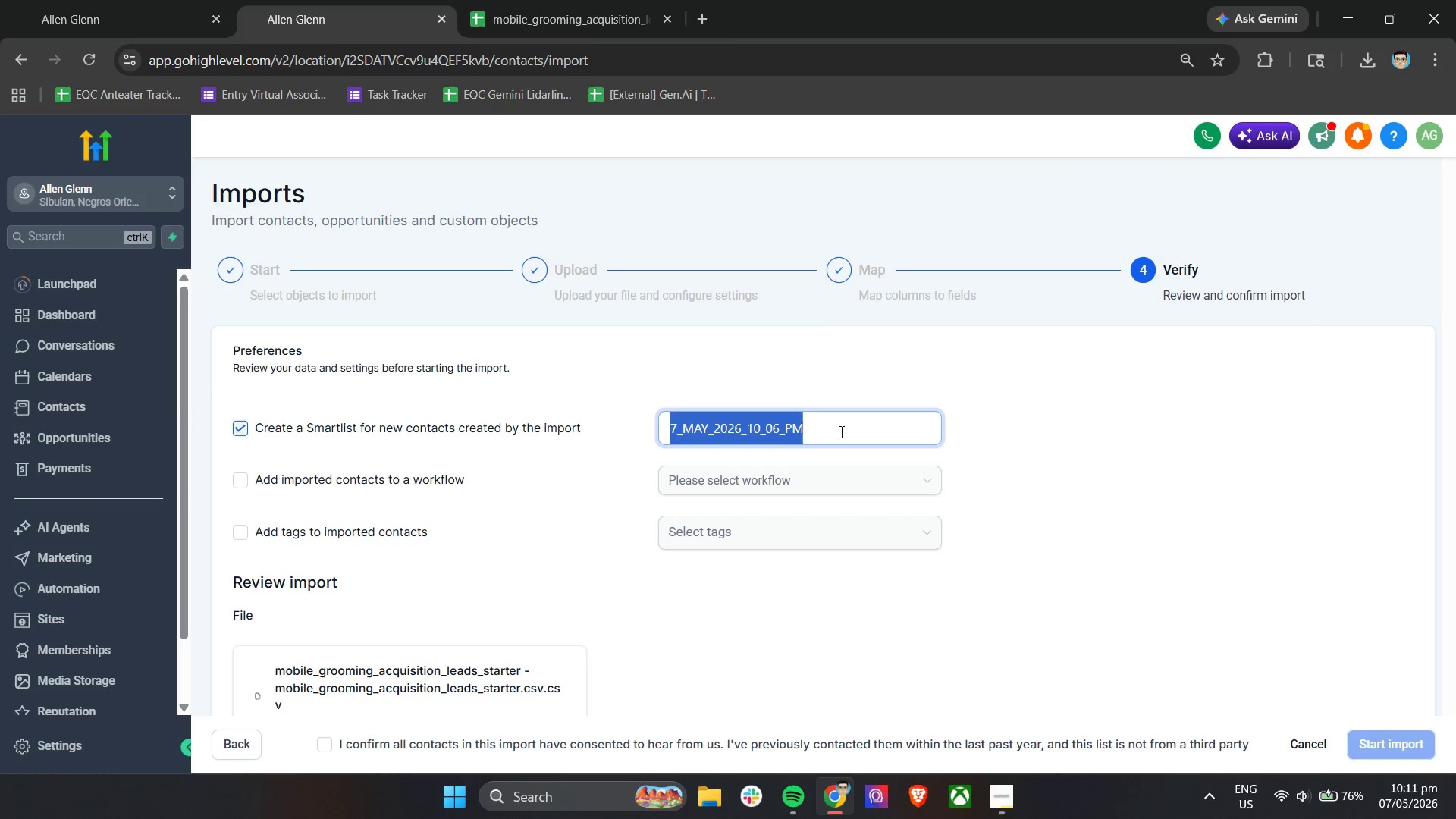 
key(Control+A)
 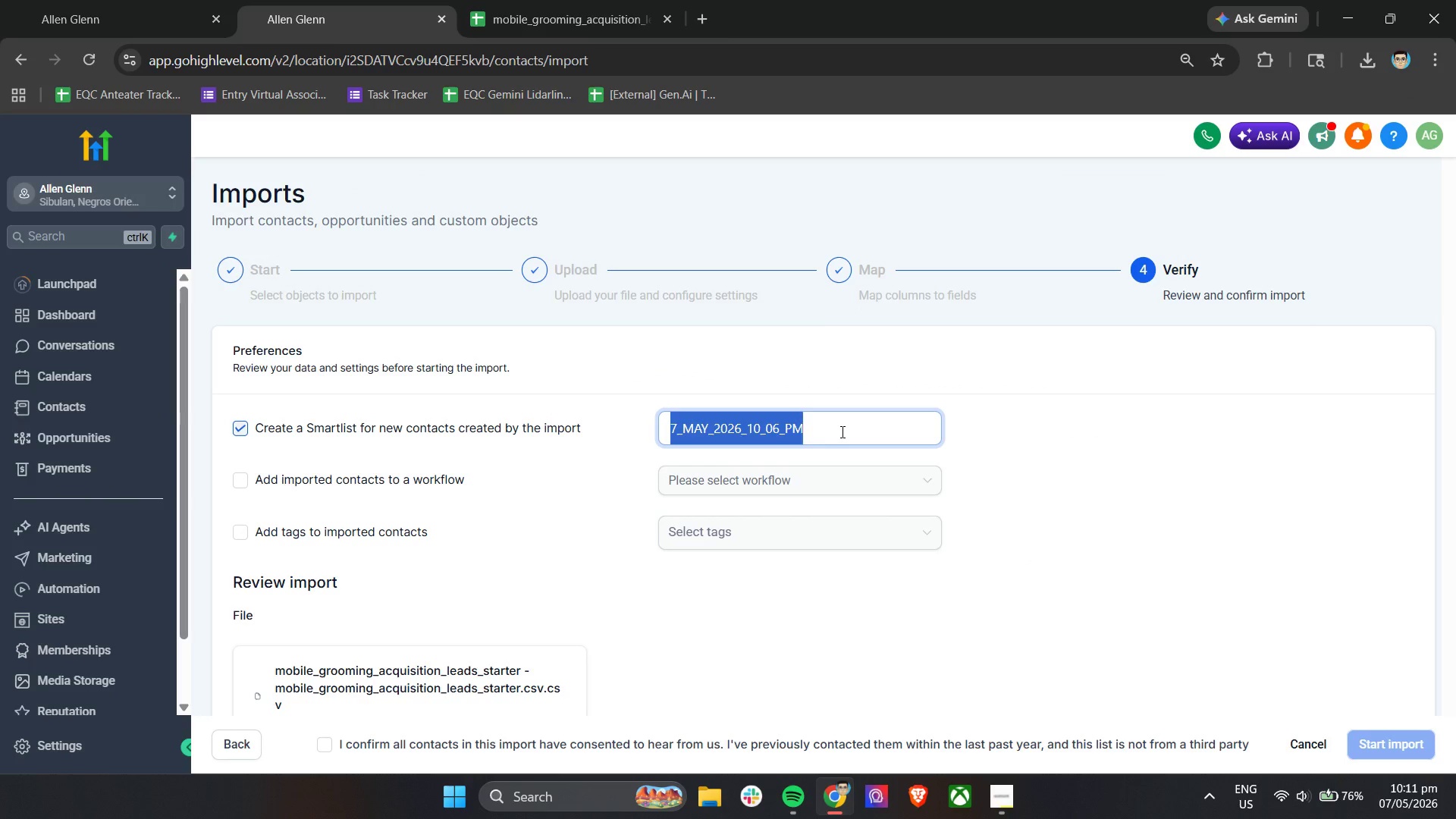 
key(Control+V)
 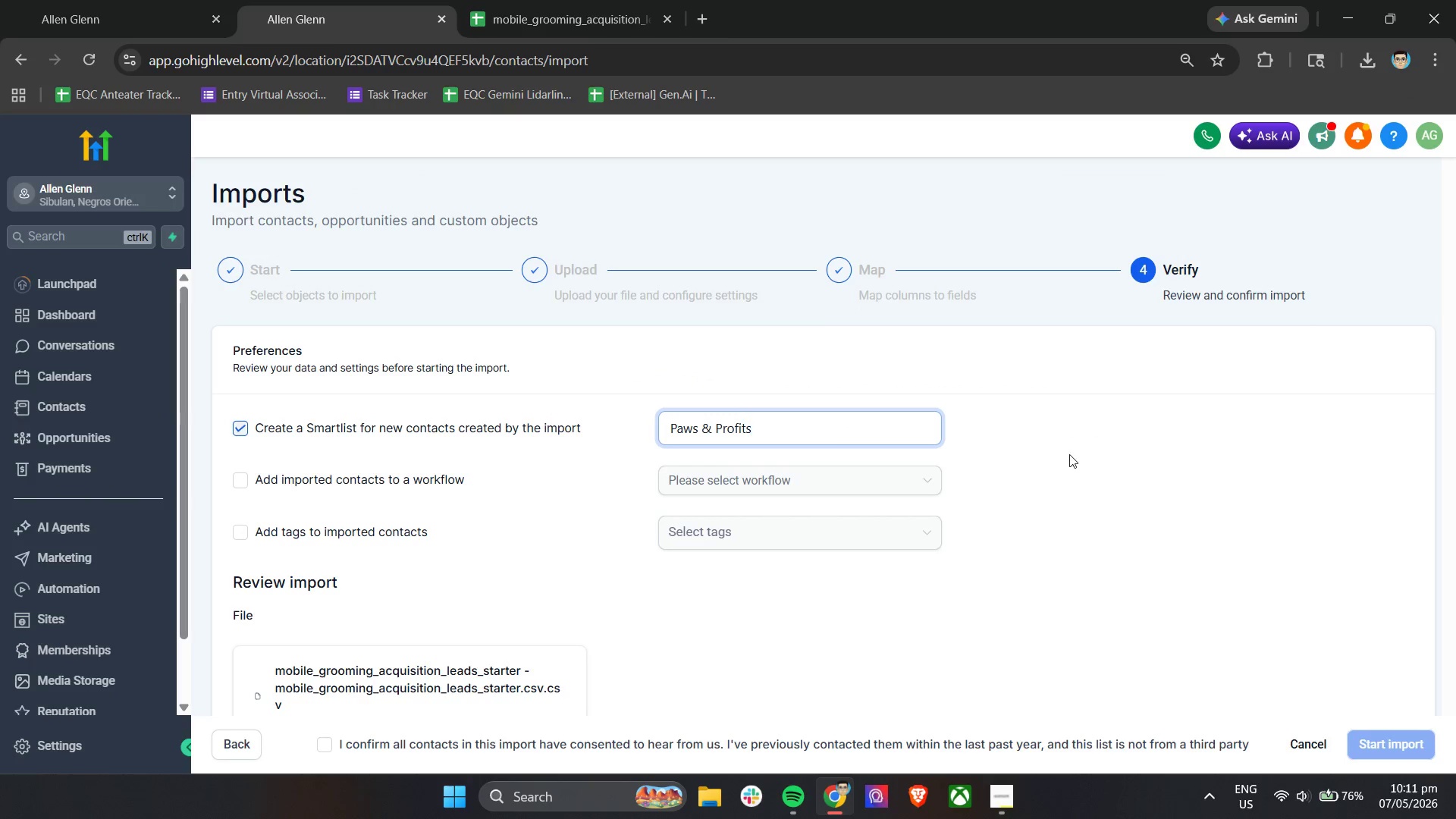 
left_click([1072, 454])
 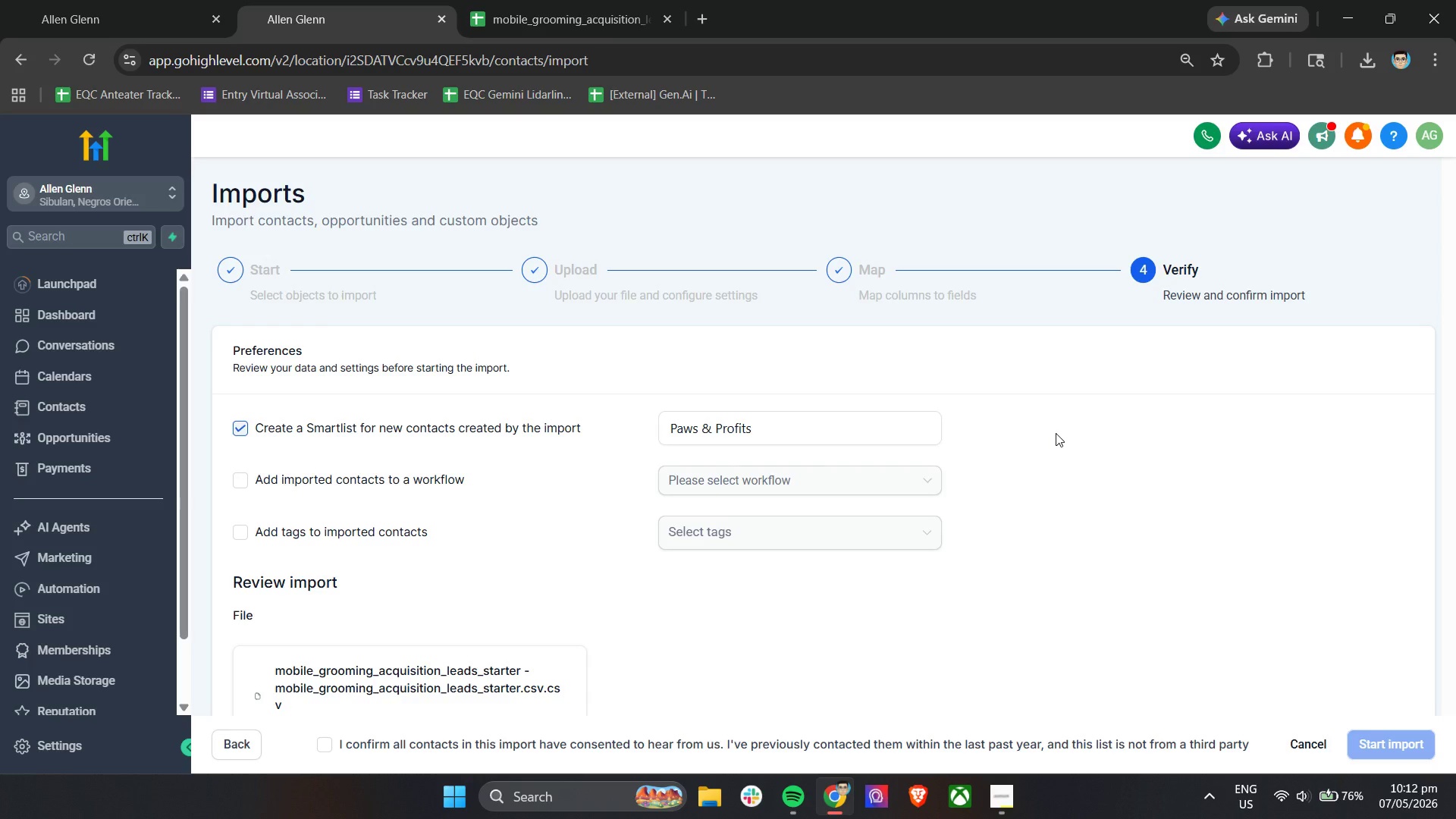 
wait(36.8)
 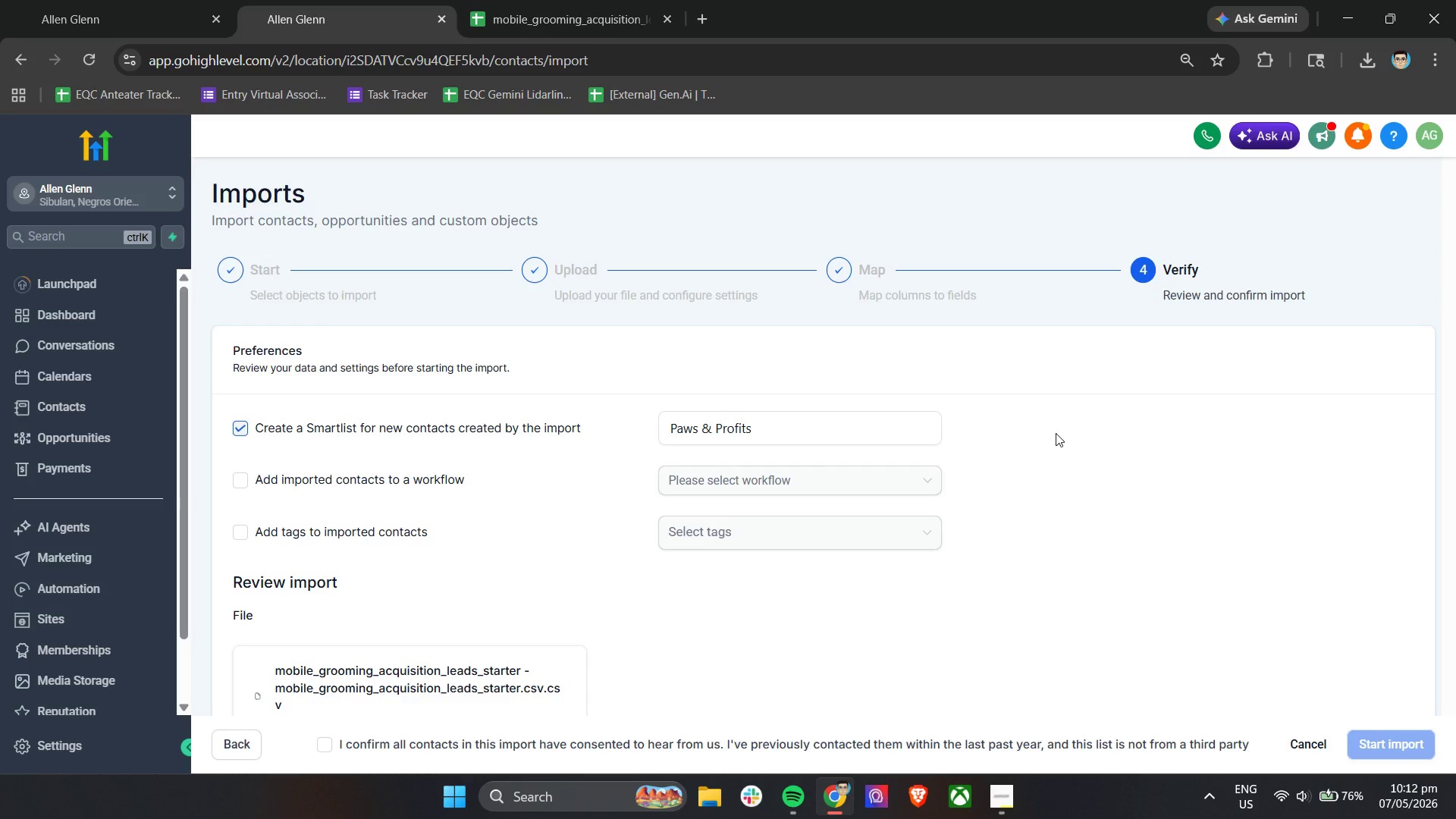 
left_click([249, 530])
 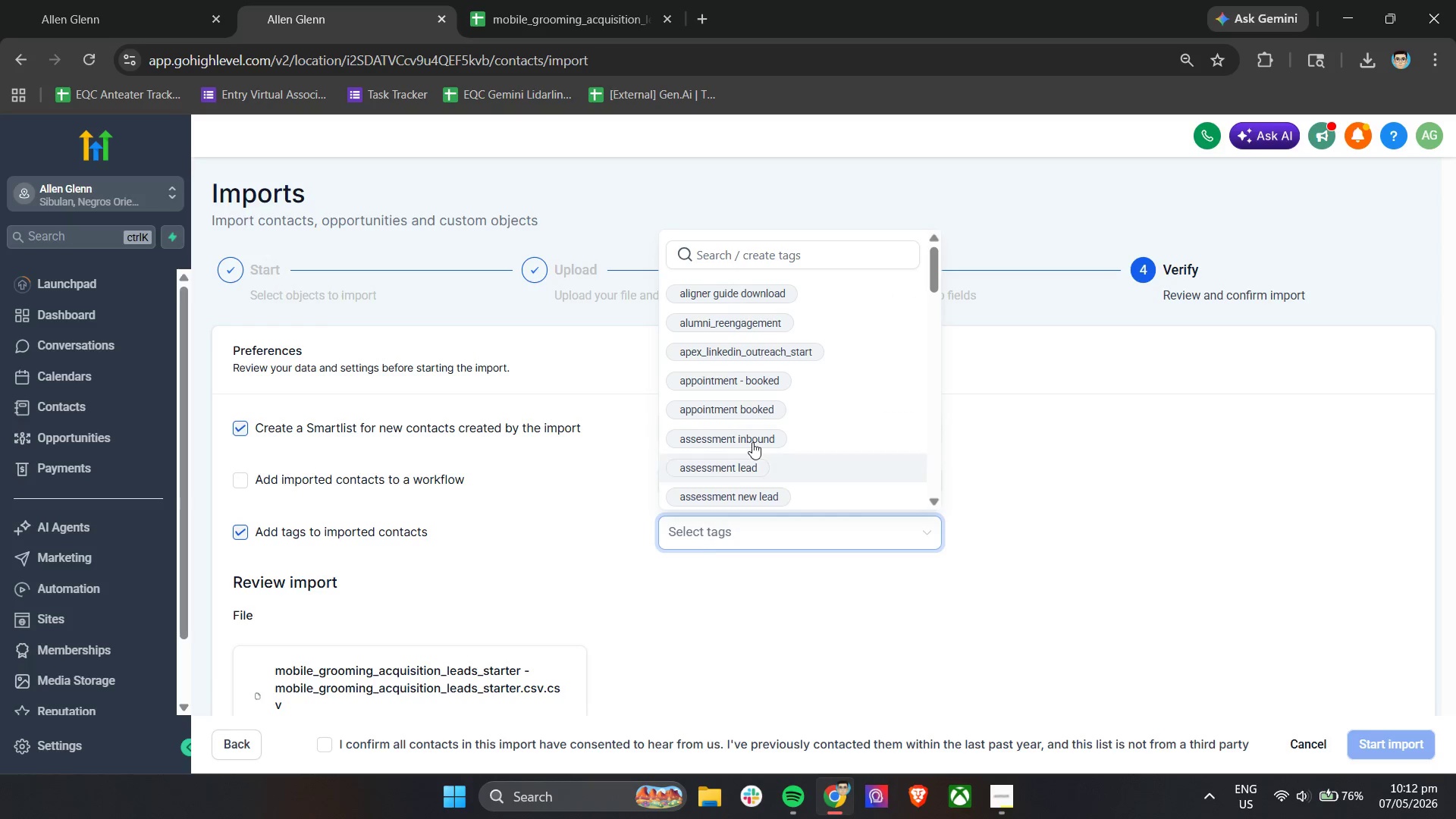 
left_click([790, 255])
 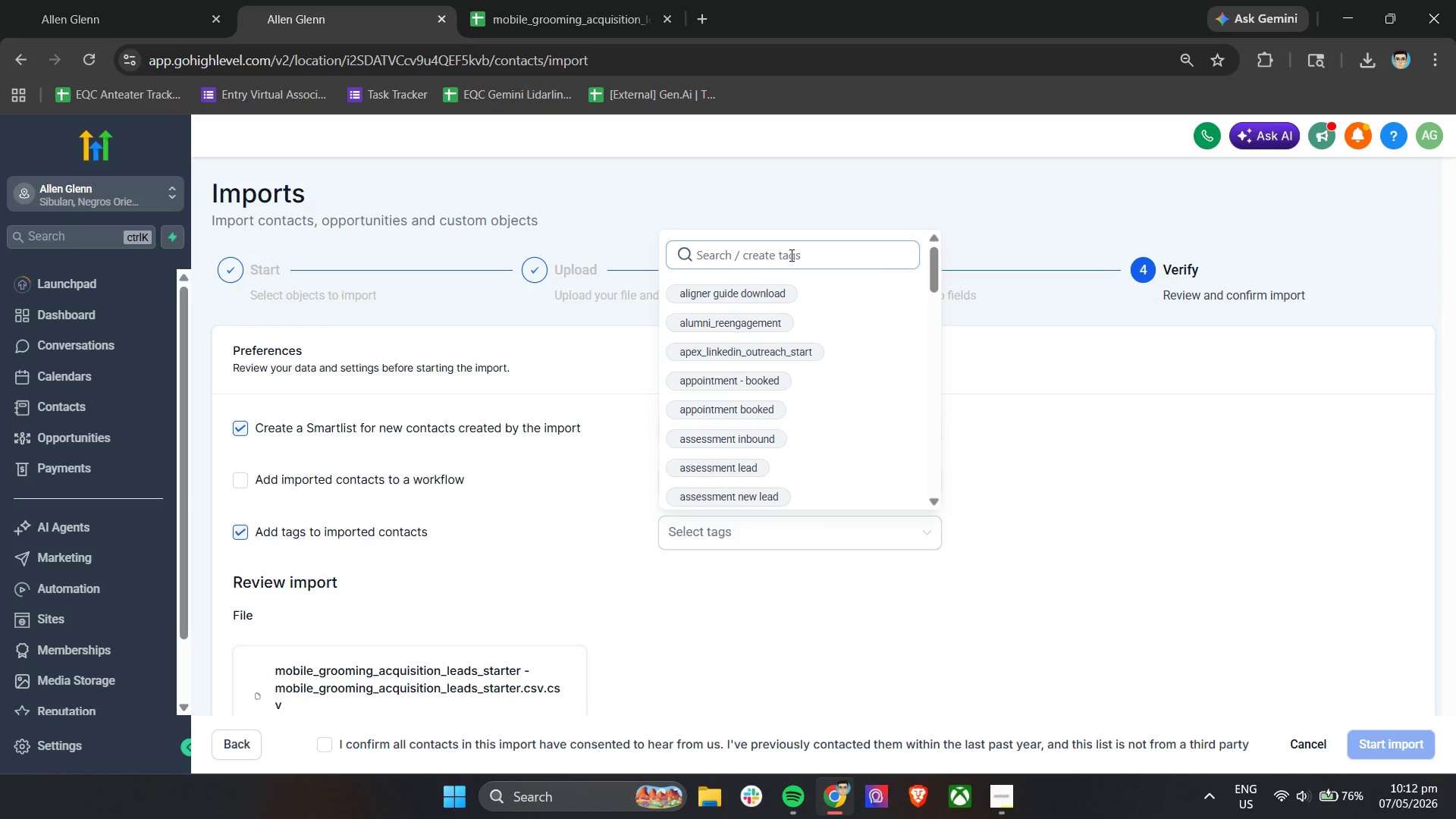 
type(iden)
 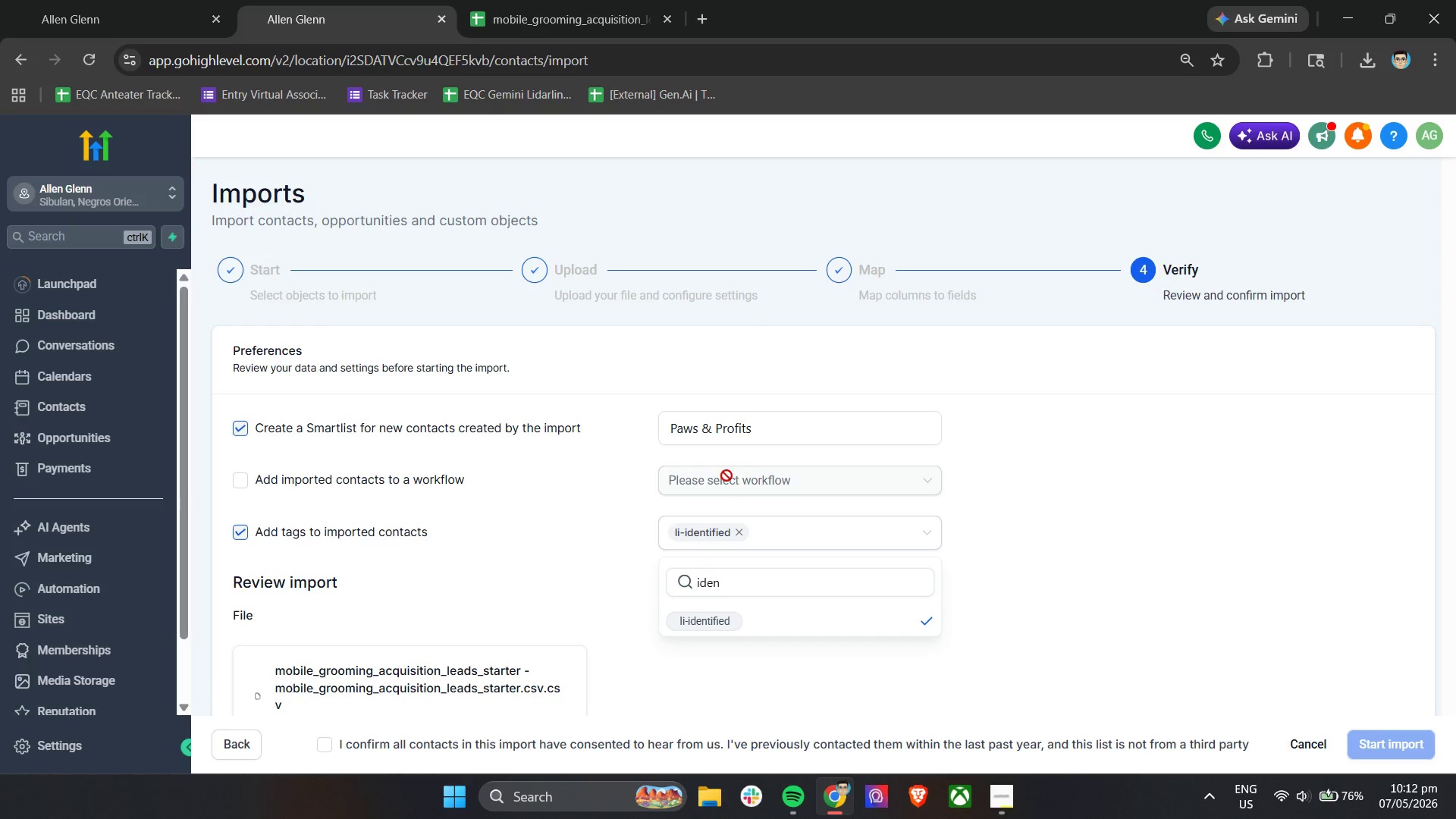 
left_click([563, 541])
 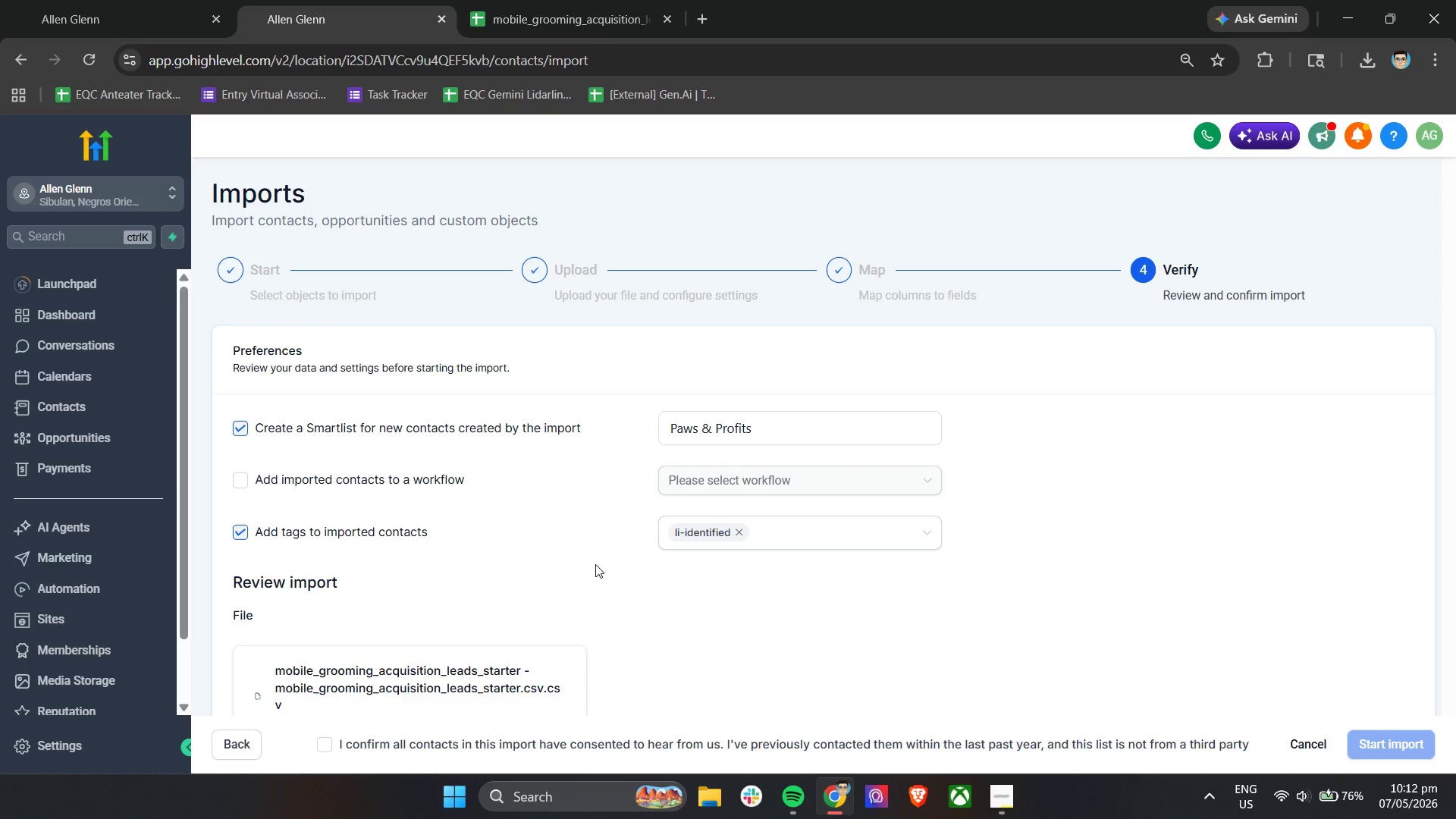 
wait(13.17)
 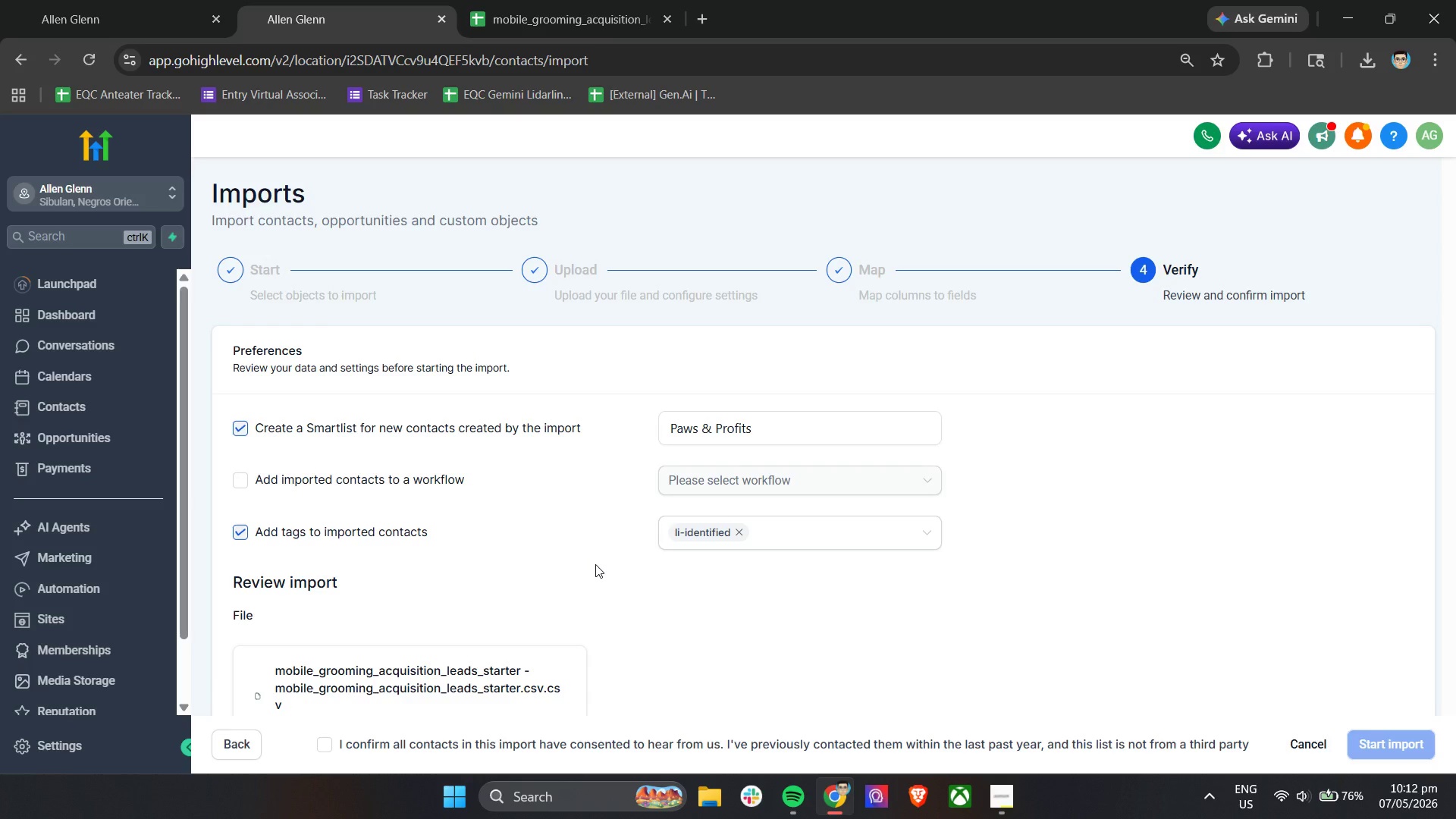 
left_click([626, 744])
 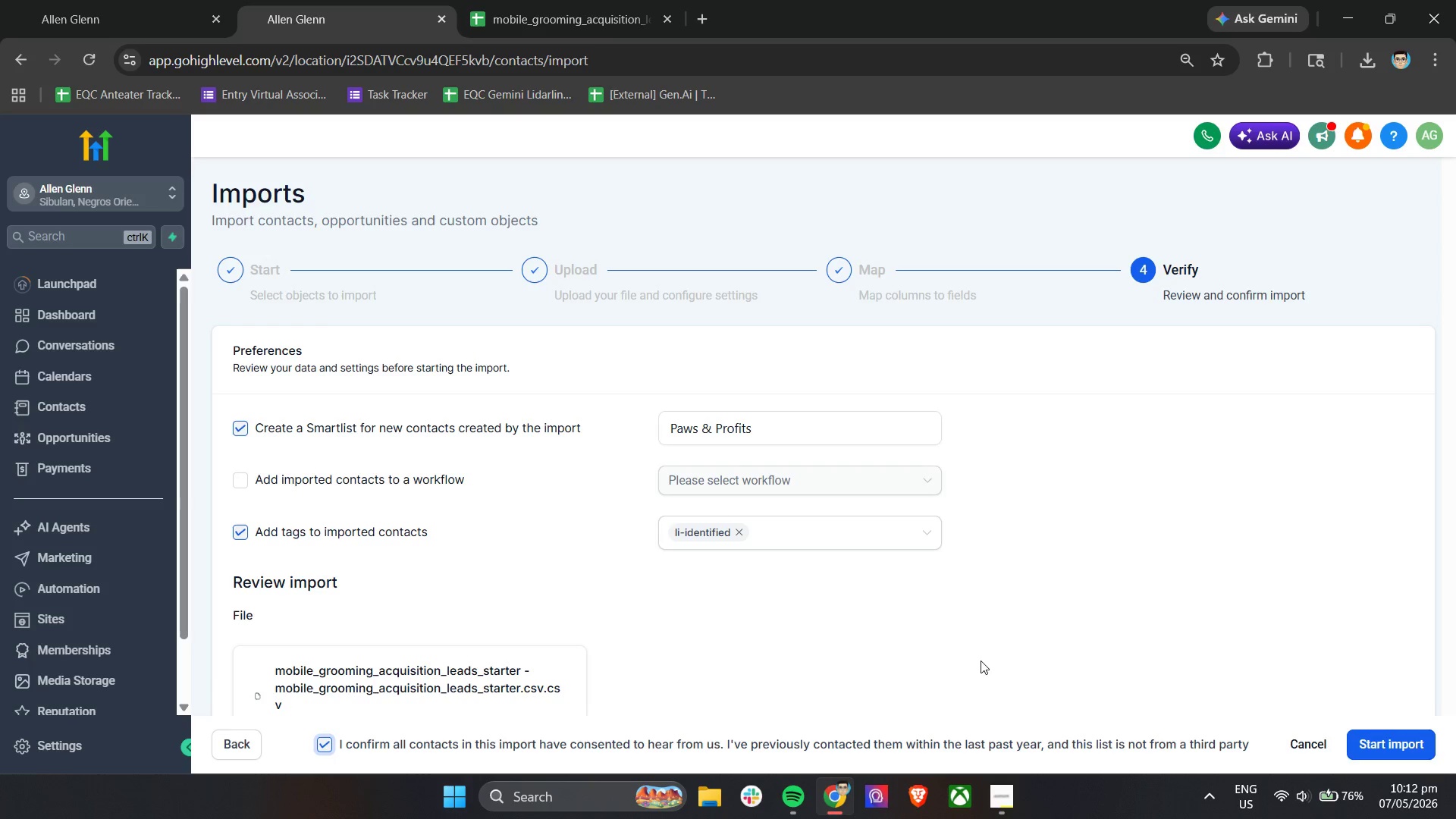 
scroll: coordinate [997, 655], scroll_direction: down, amount: 6.0
 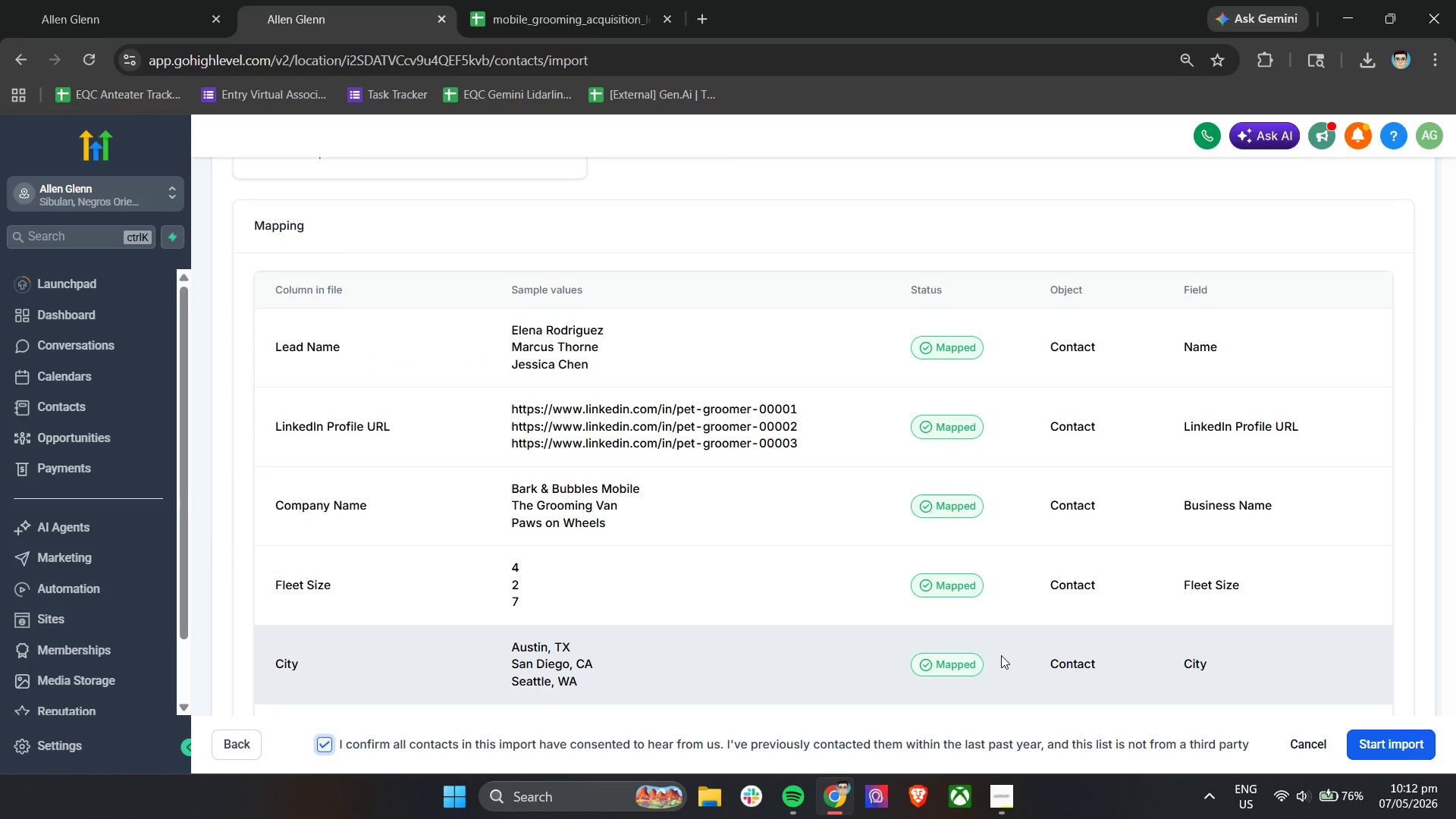 
scroll: coordinate [1002, 654], scroll_direction: up, amount: 8.0
 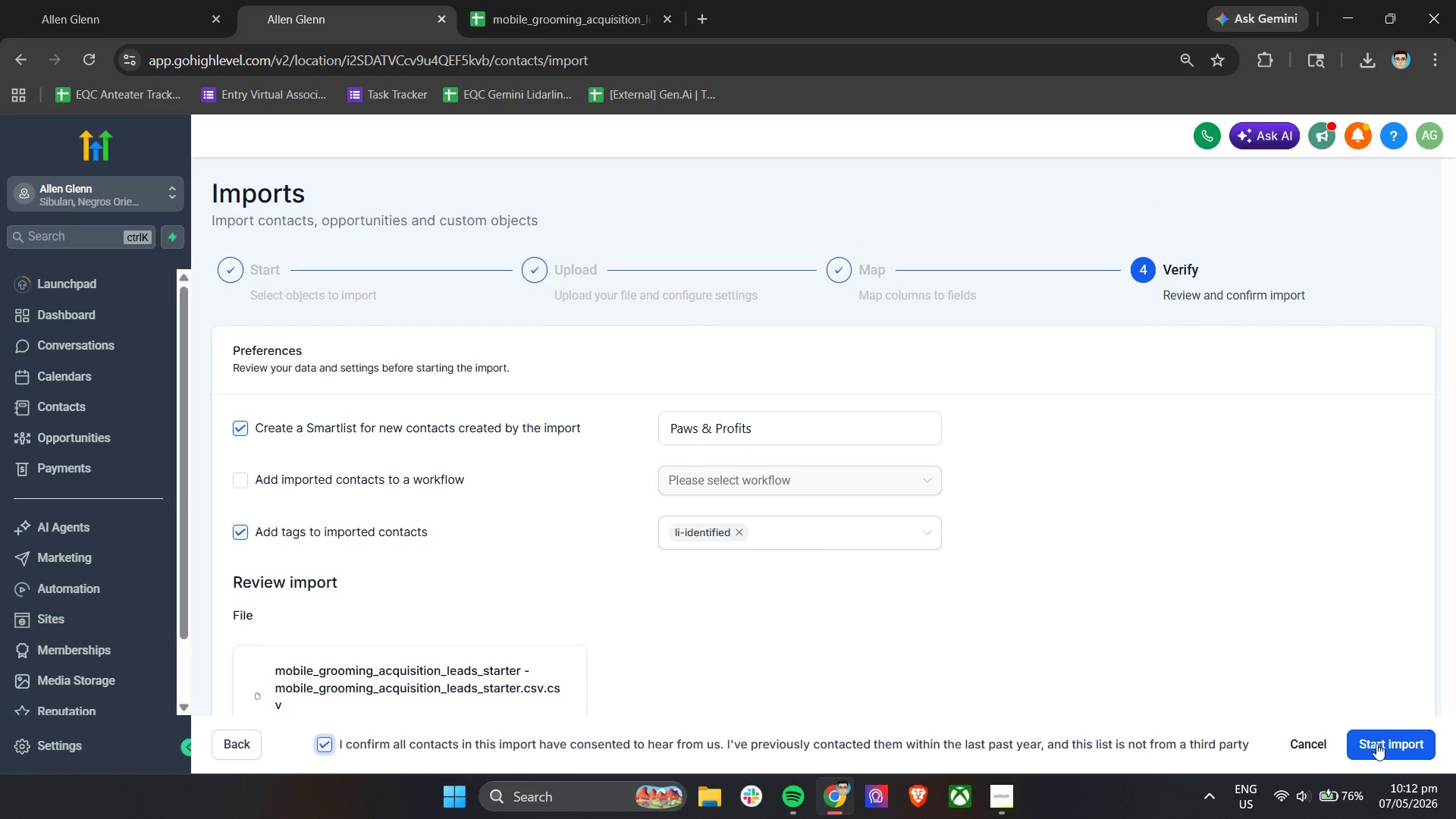 
left_click([1381, 743])
 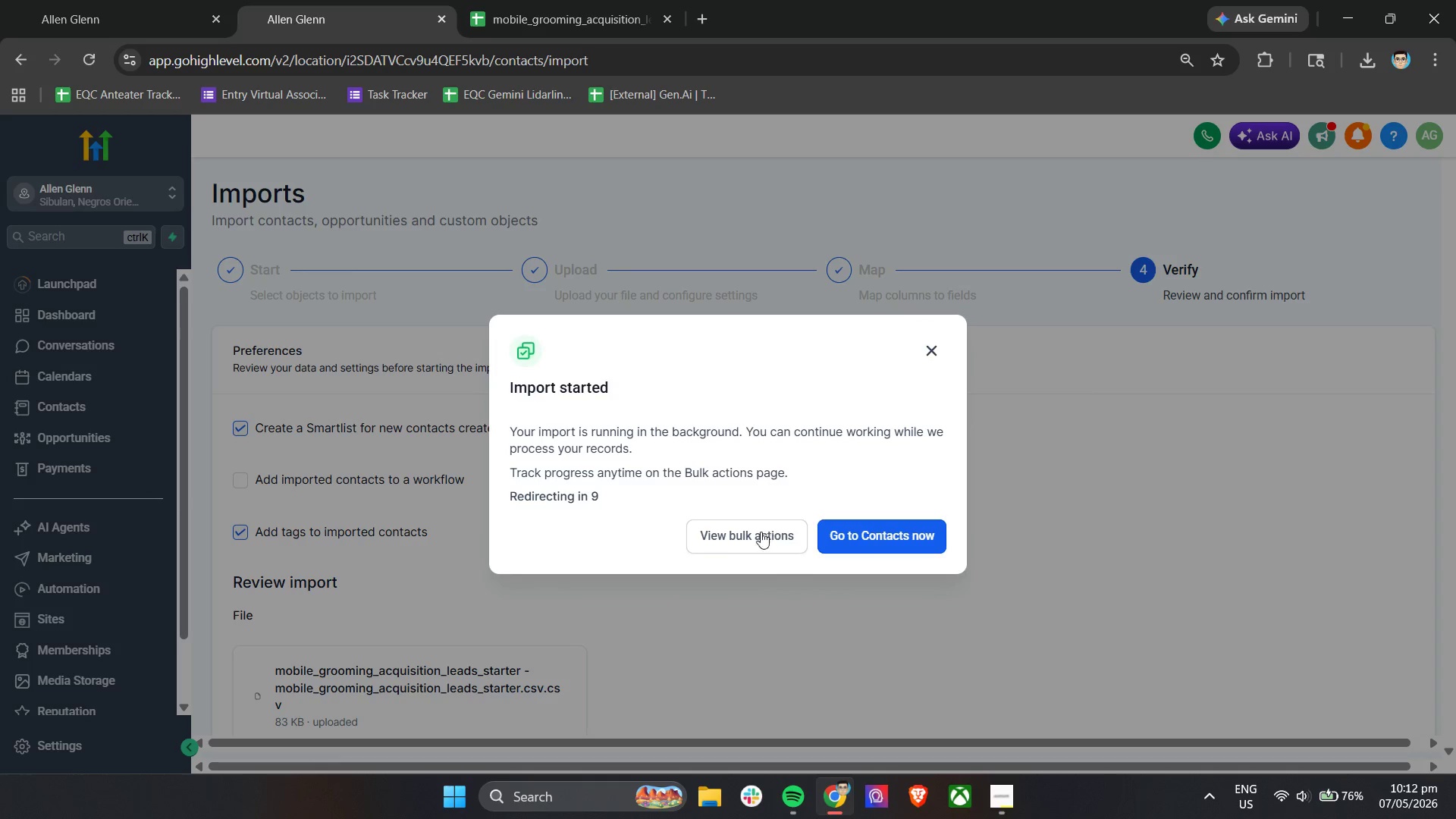 
left_click([764, 537])
 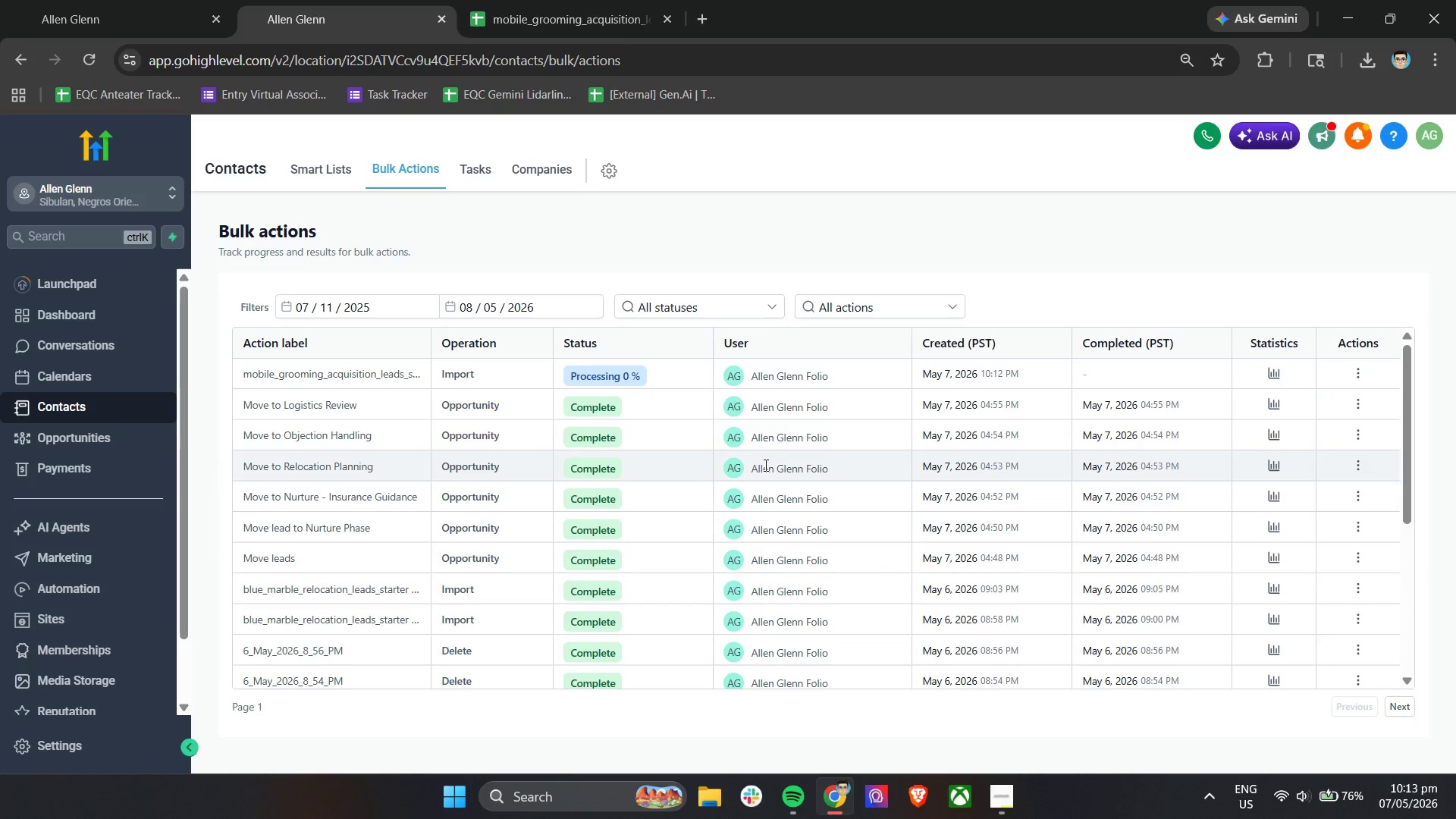 
left_click([1279, 376])
 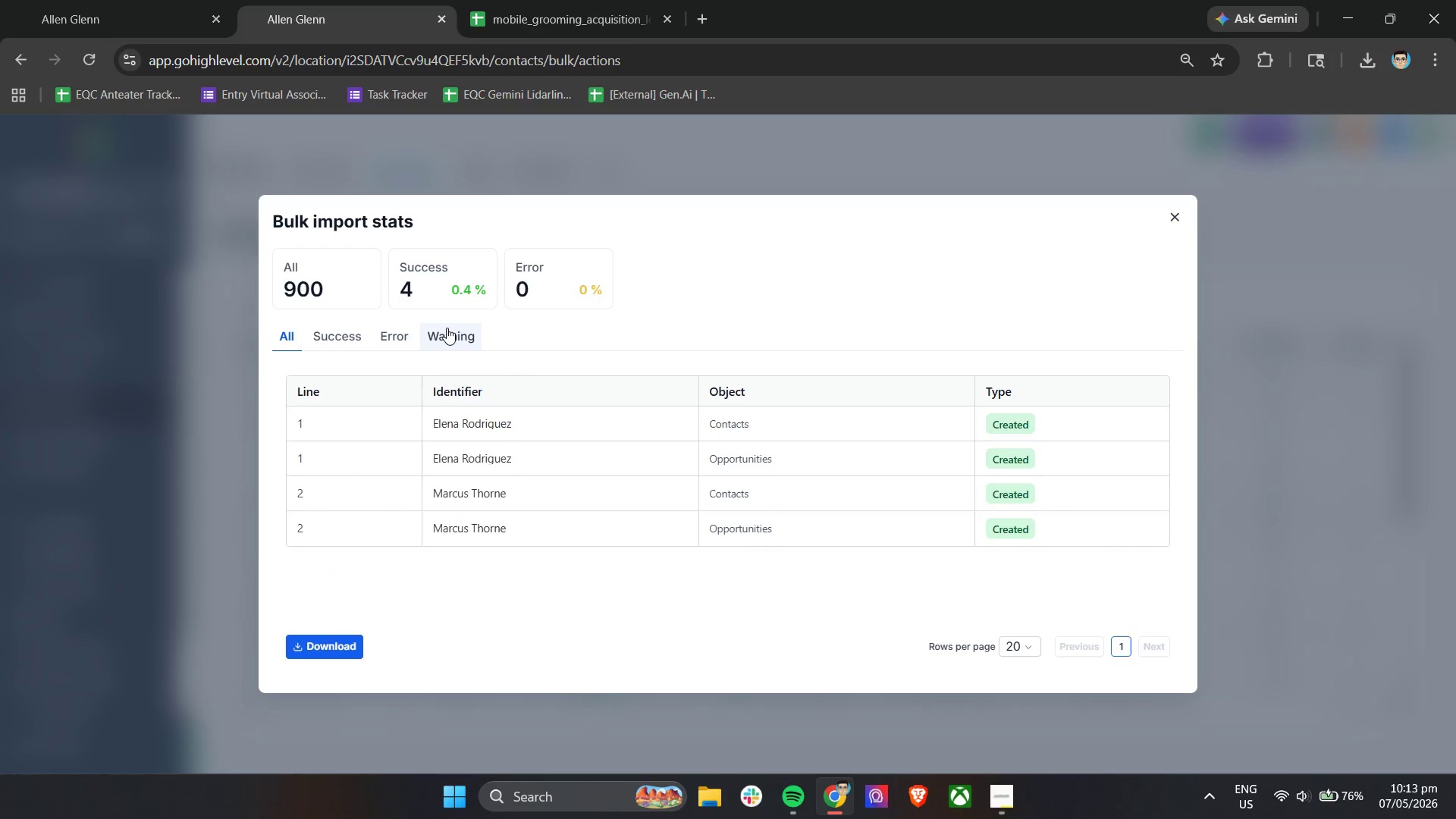 
wait(9.22)
 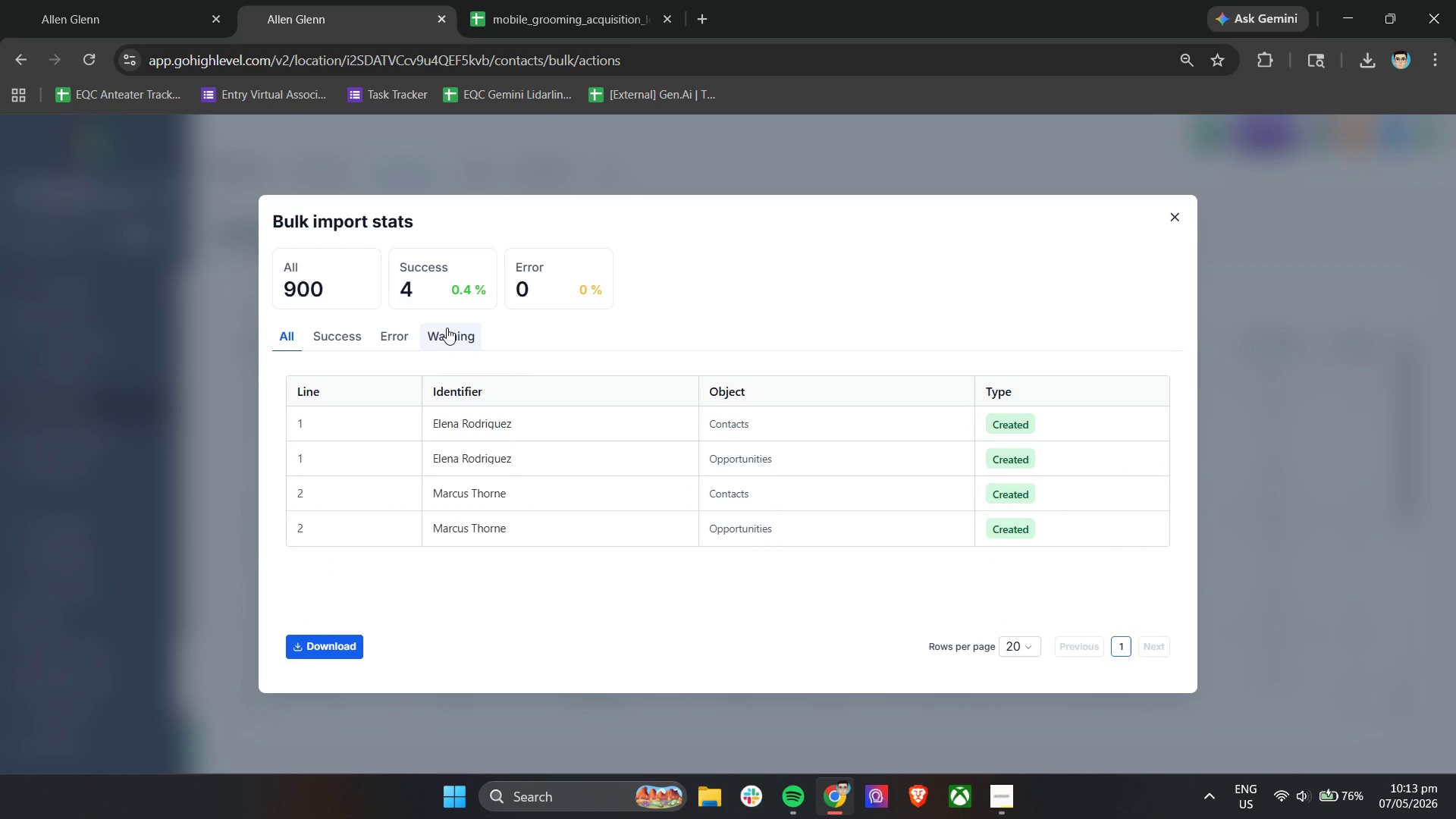 
left_click([1175, 215])
 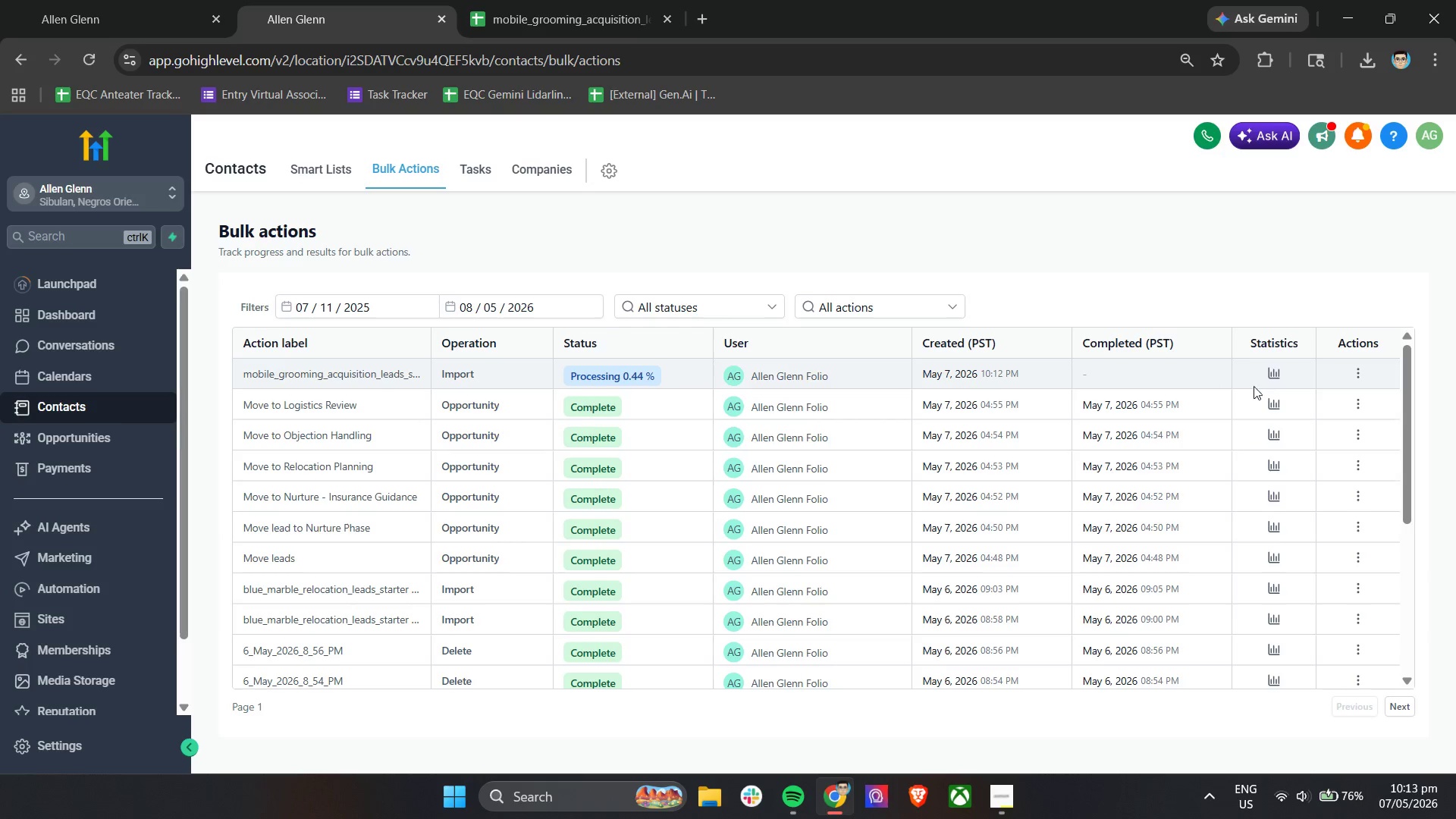 
left_click([1271, 372])
 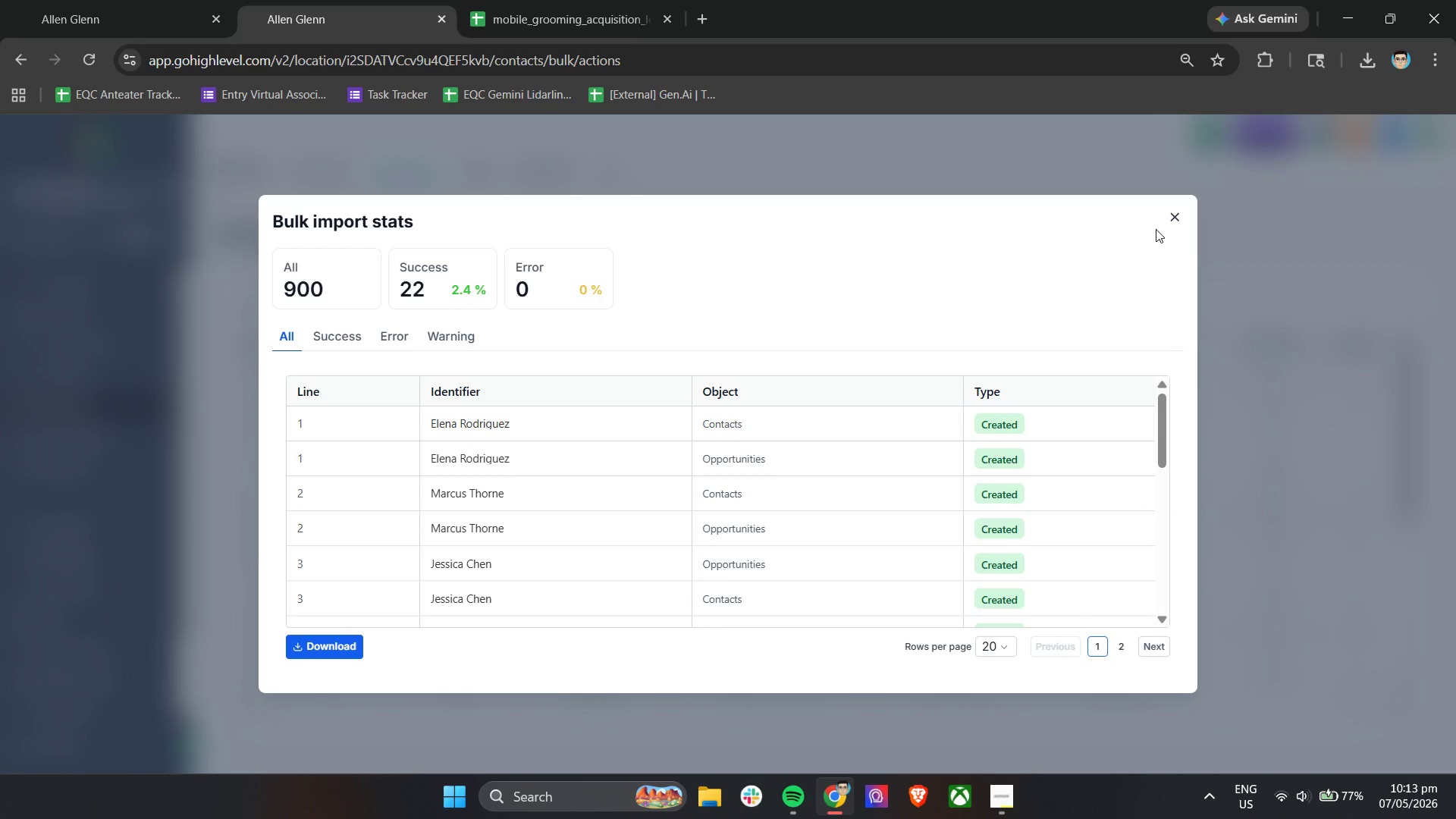 
left_click([1175, 220])
 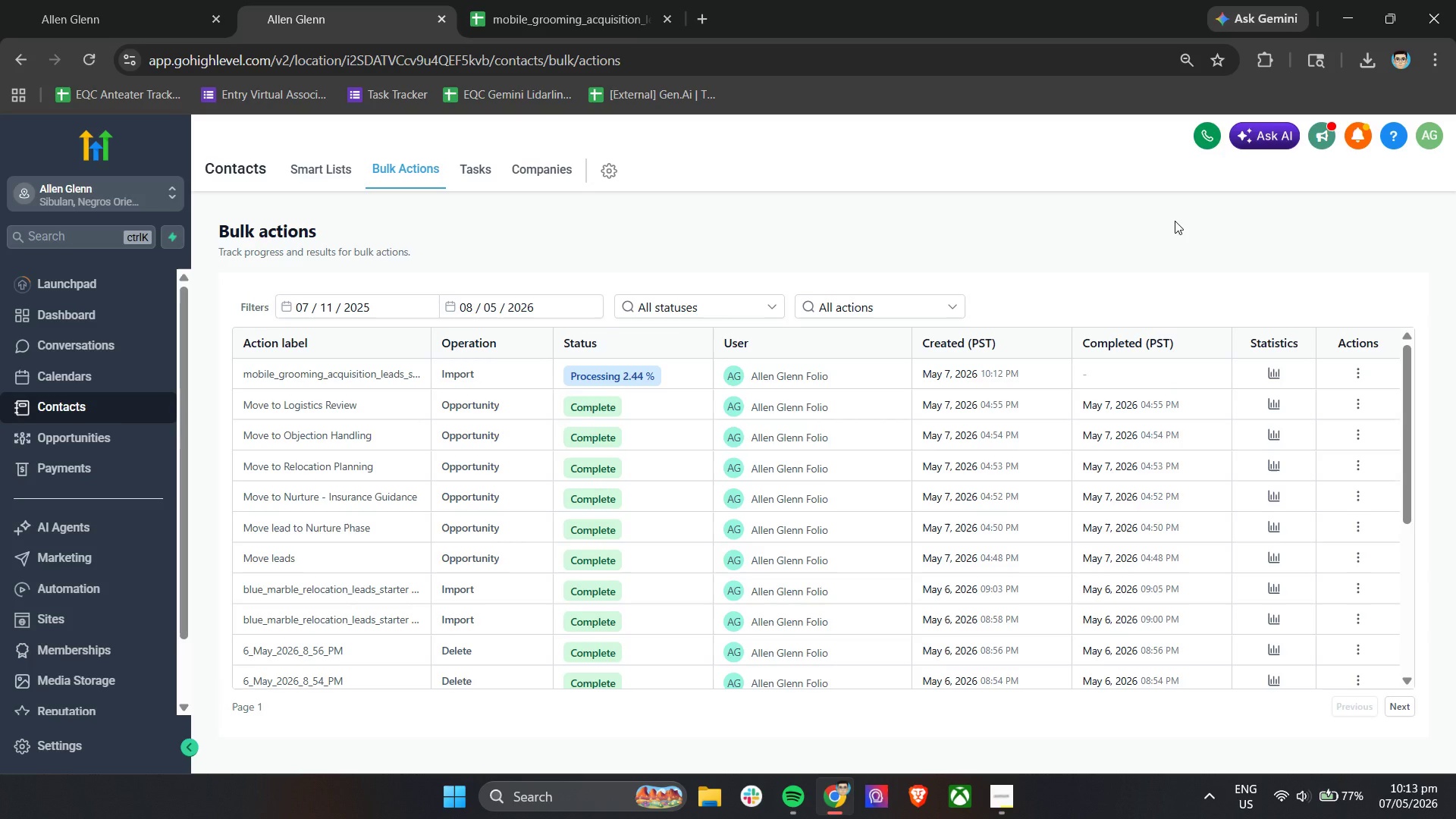 
wait(12.83)
 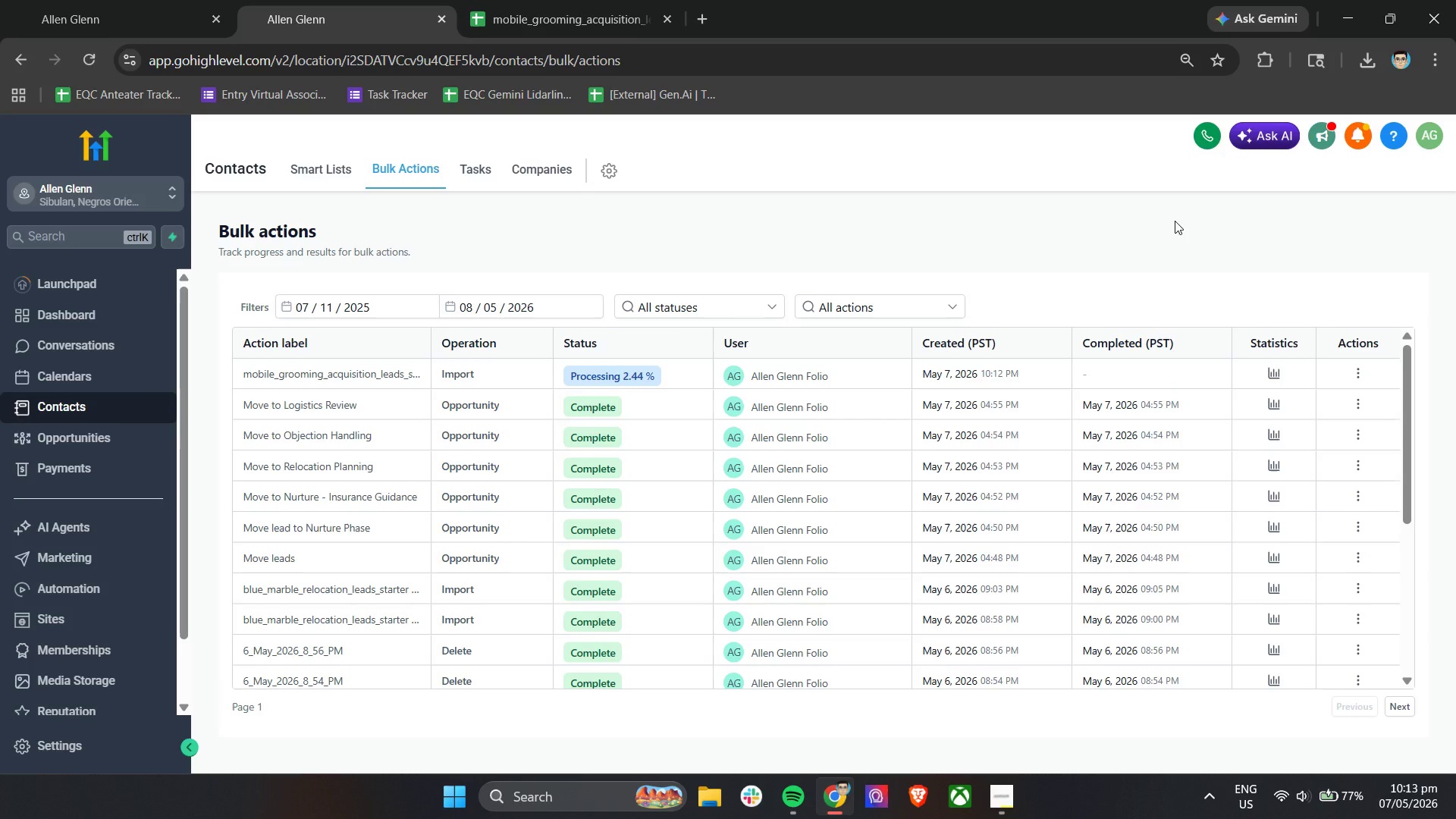 
left_click([1276, 376])
 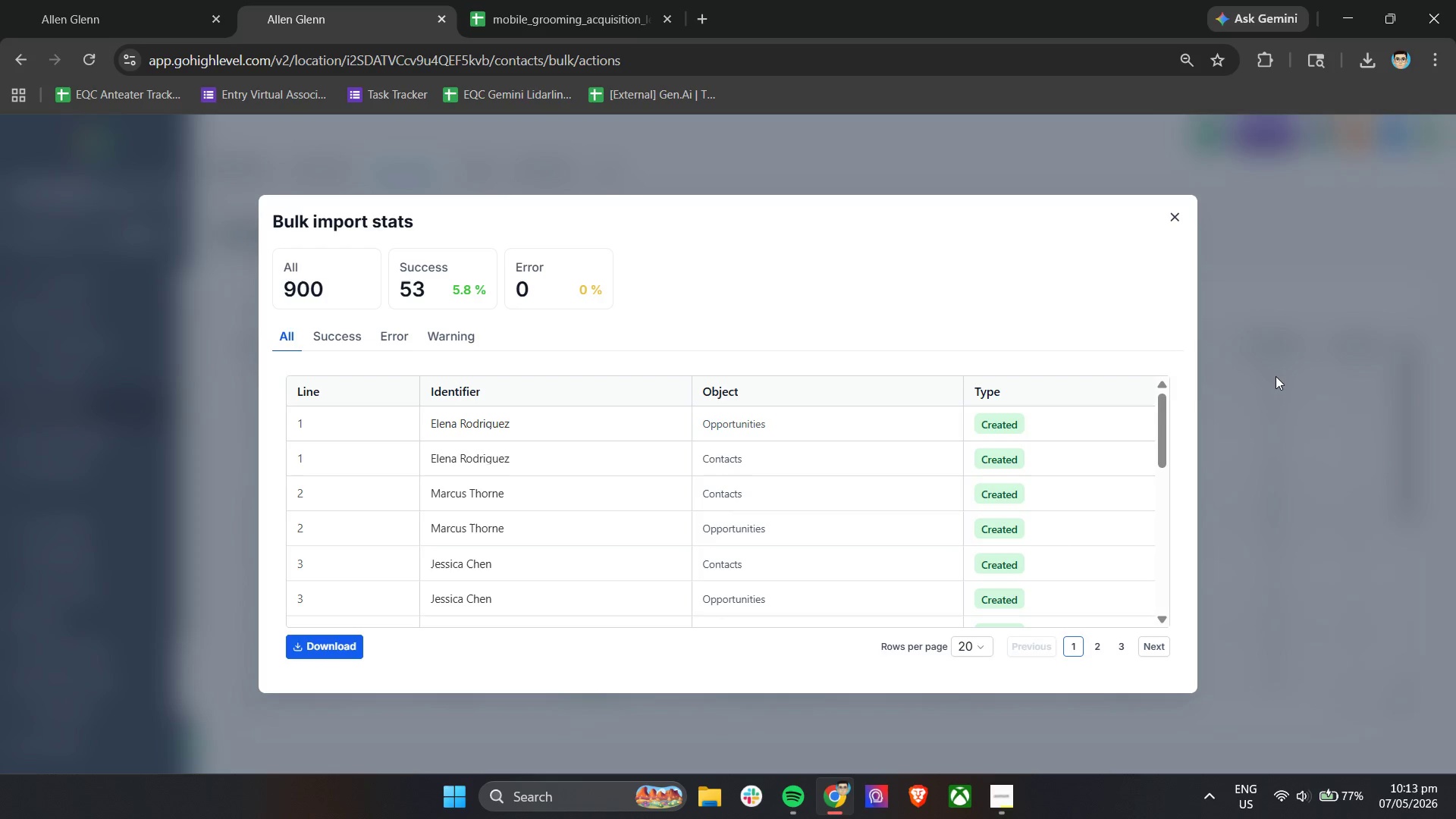 
wait(18.0)
 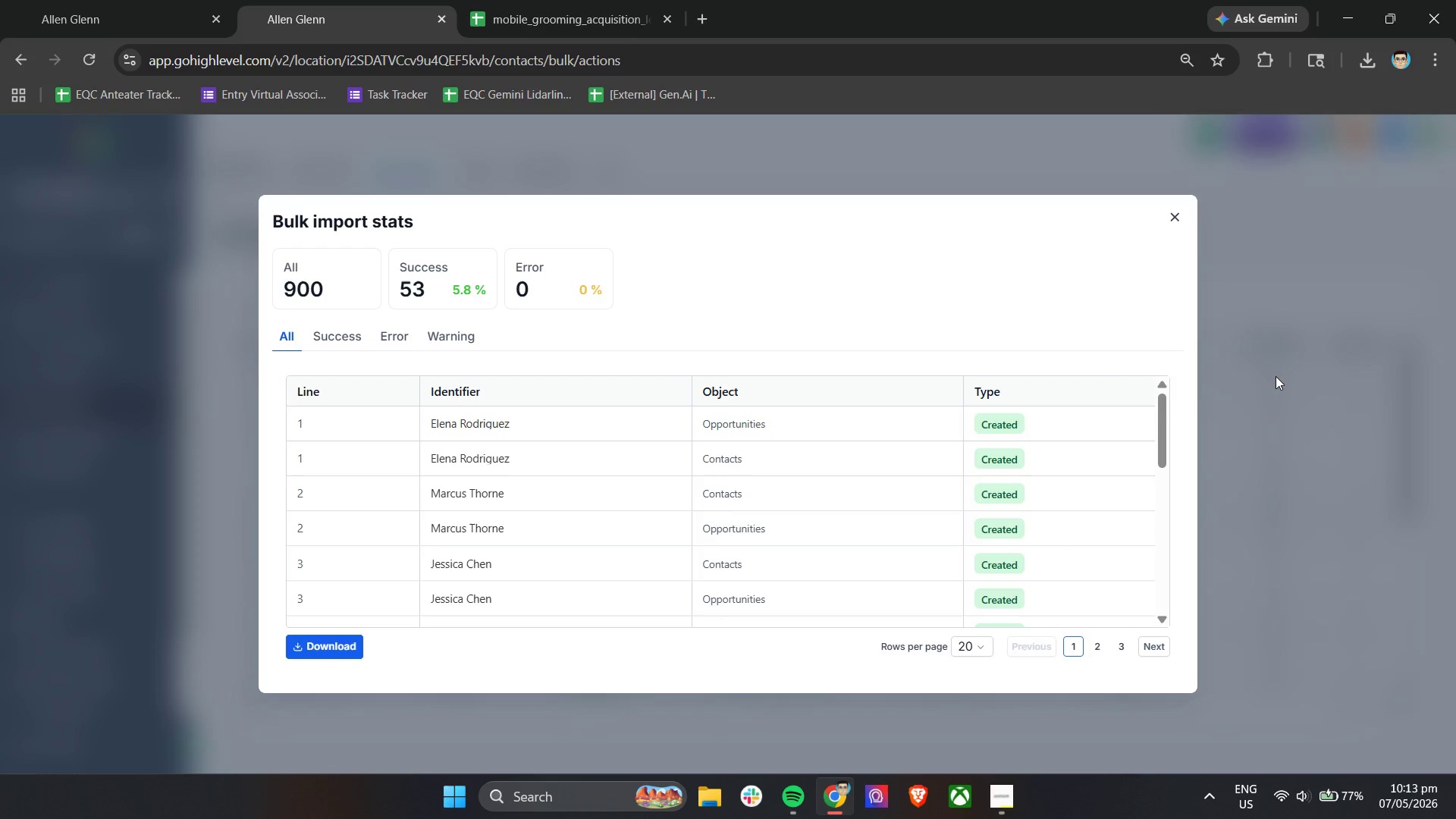 
left_click([1170, 212])
 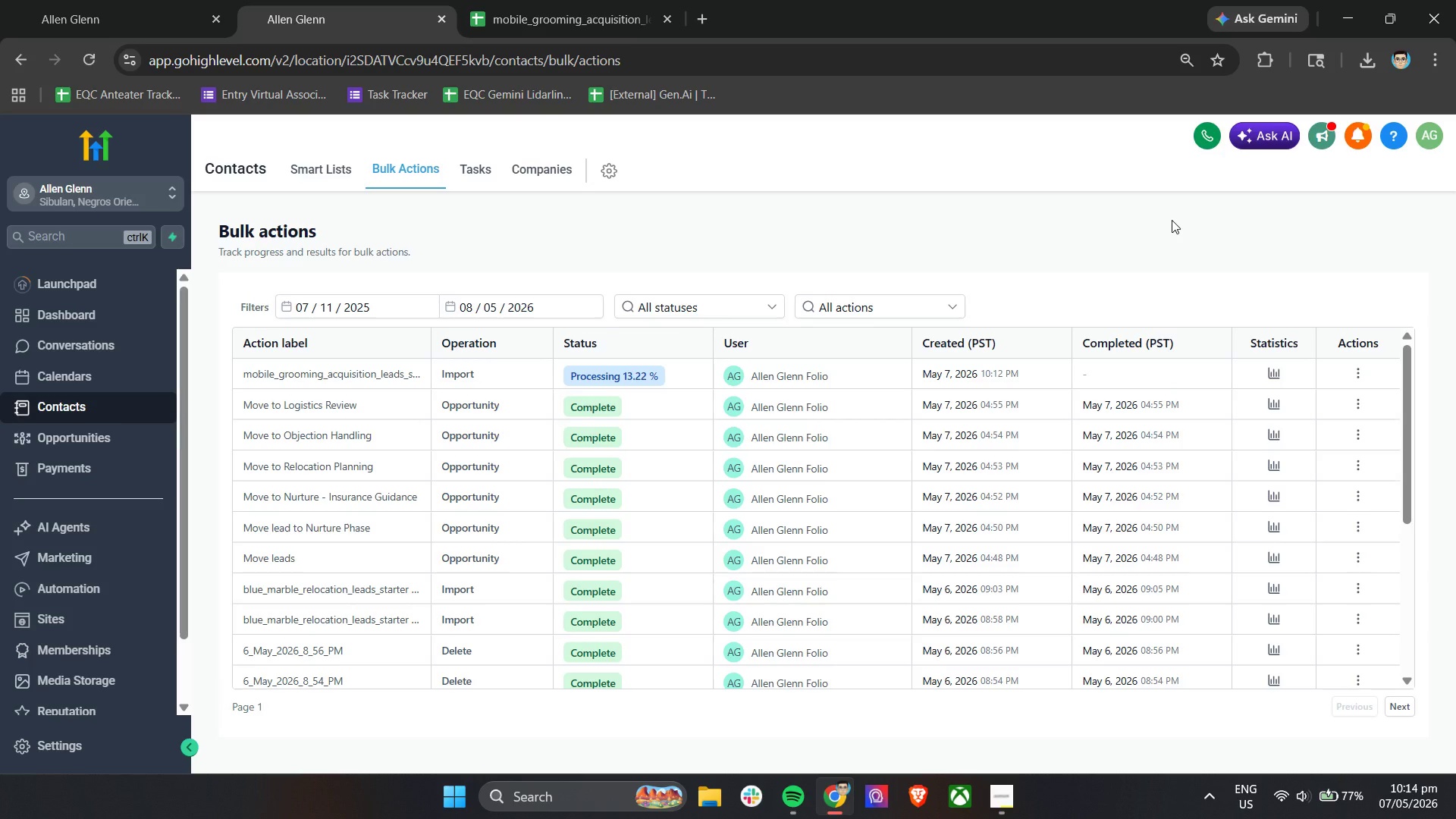 
wait(23.48)
 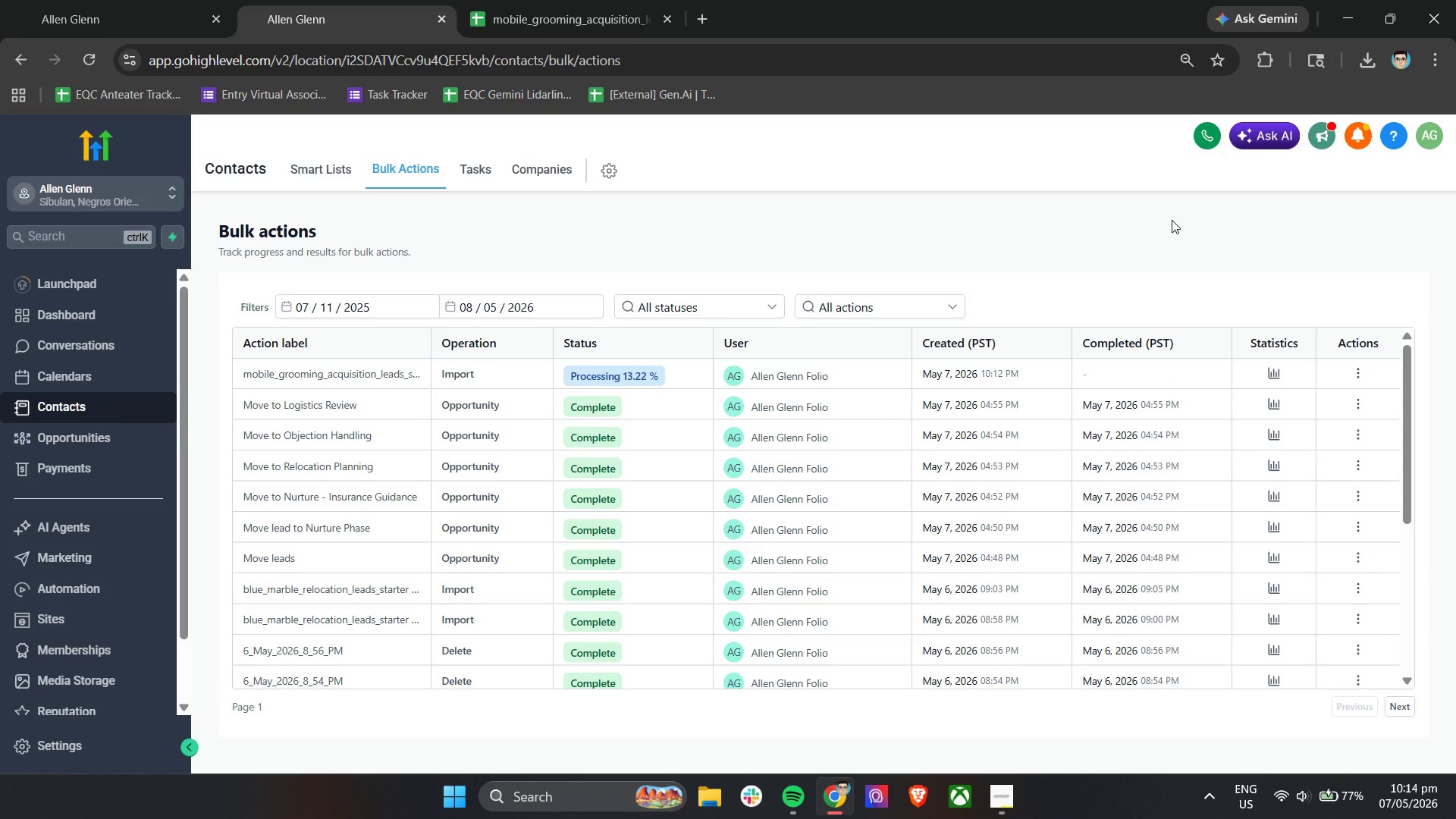 
left_click([1276, 372])
 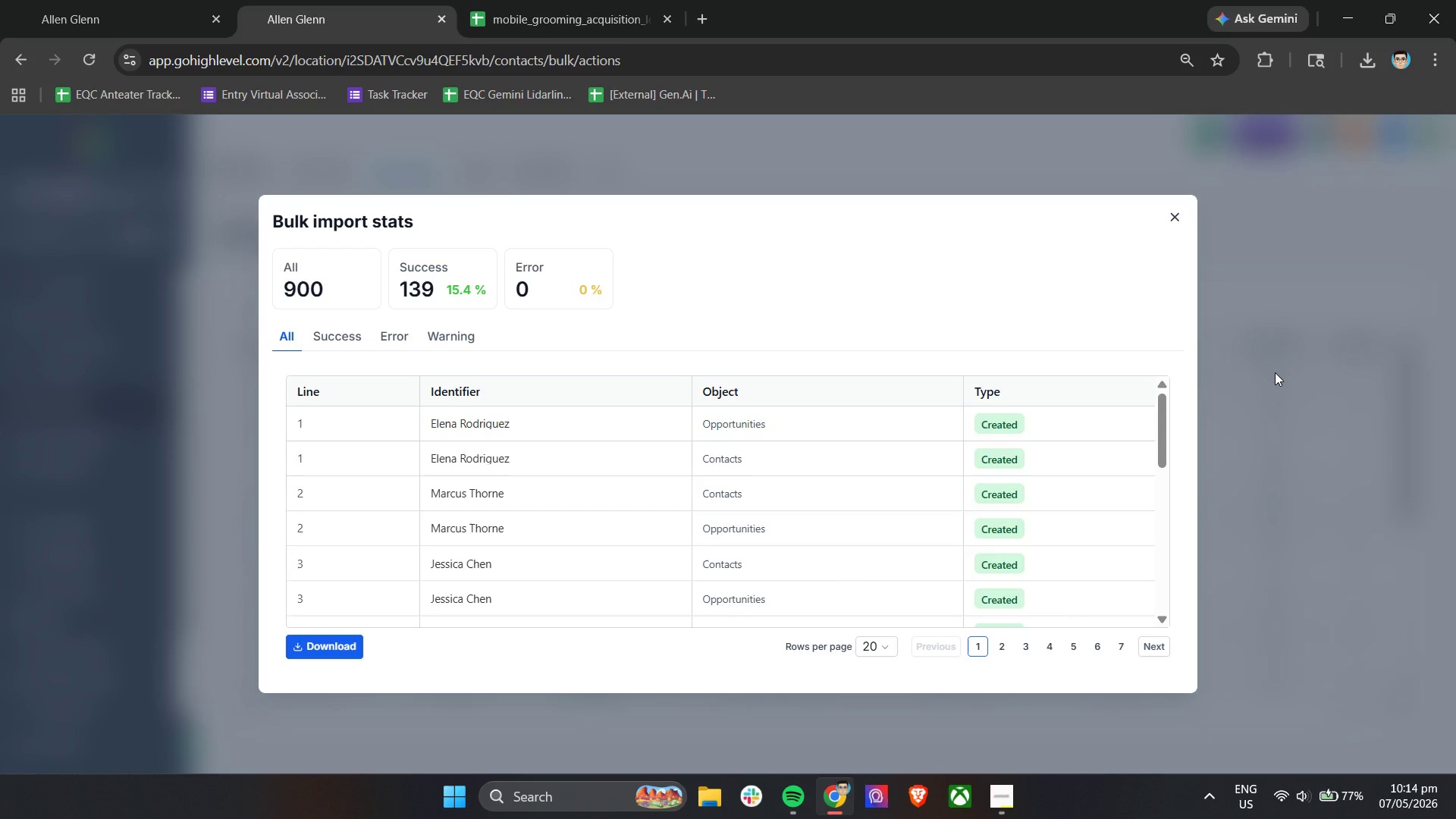 
wait(16.7)
 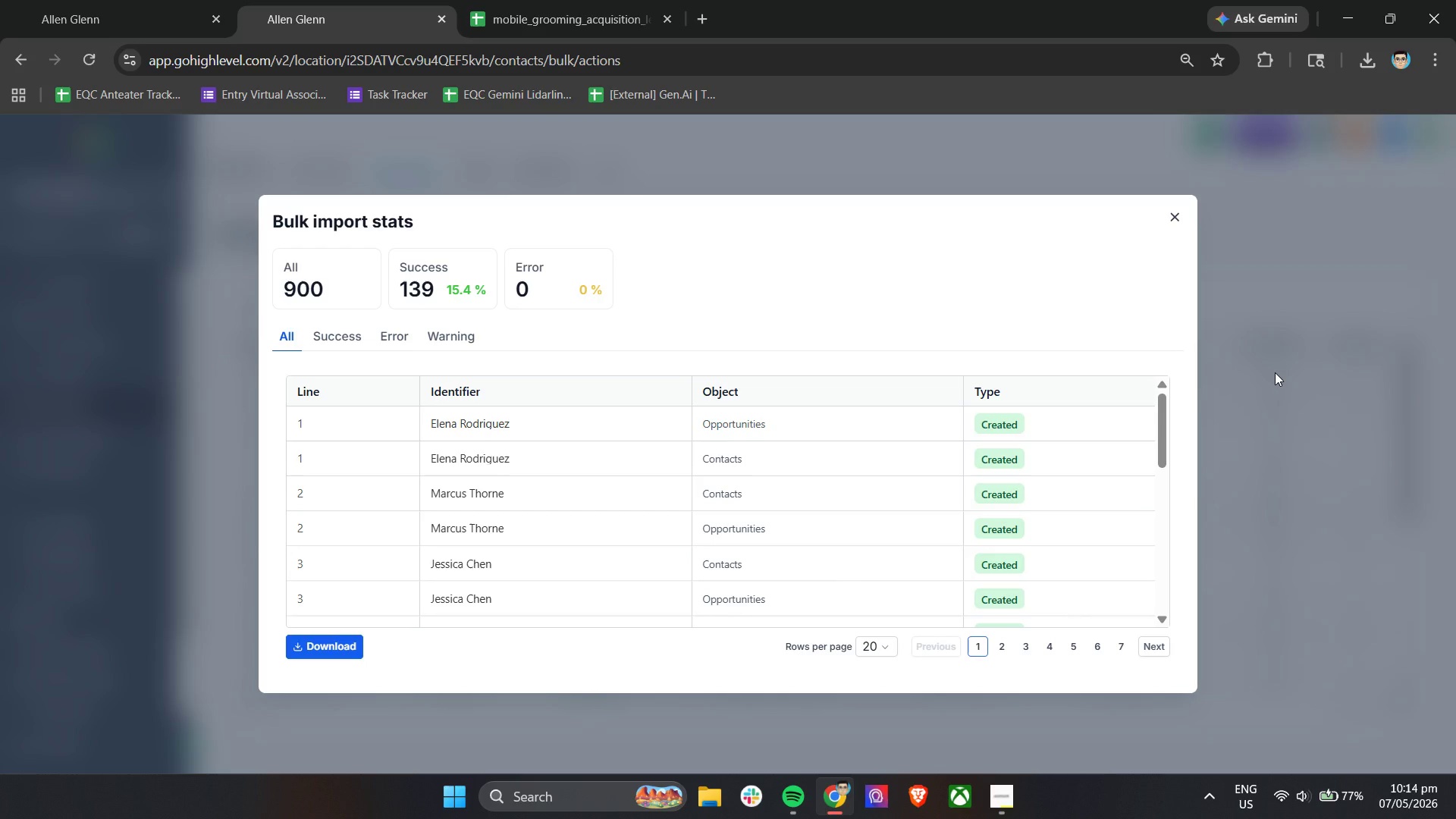 
double_click([1178, 221])
 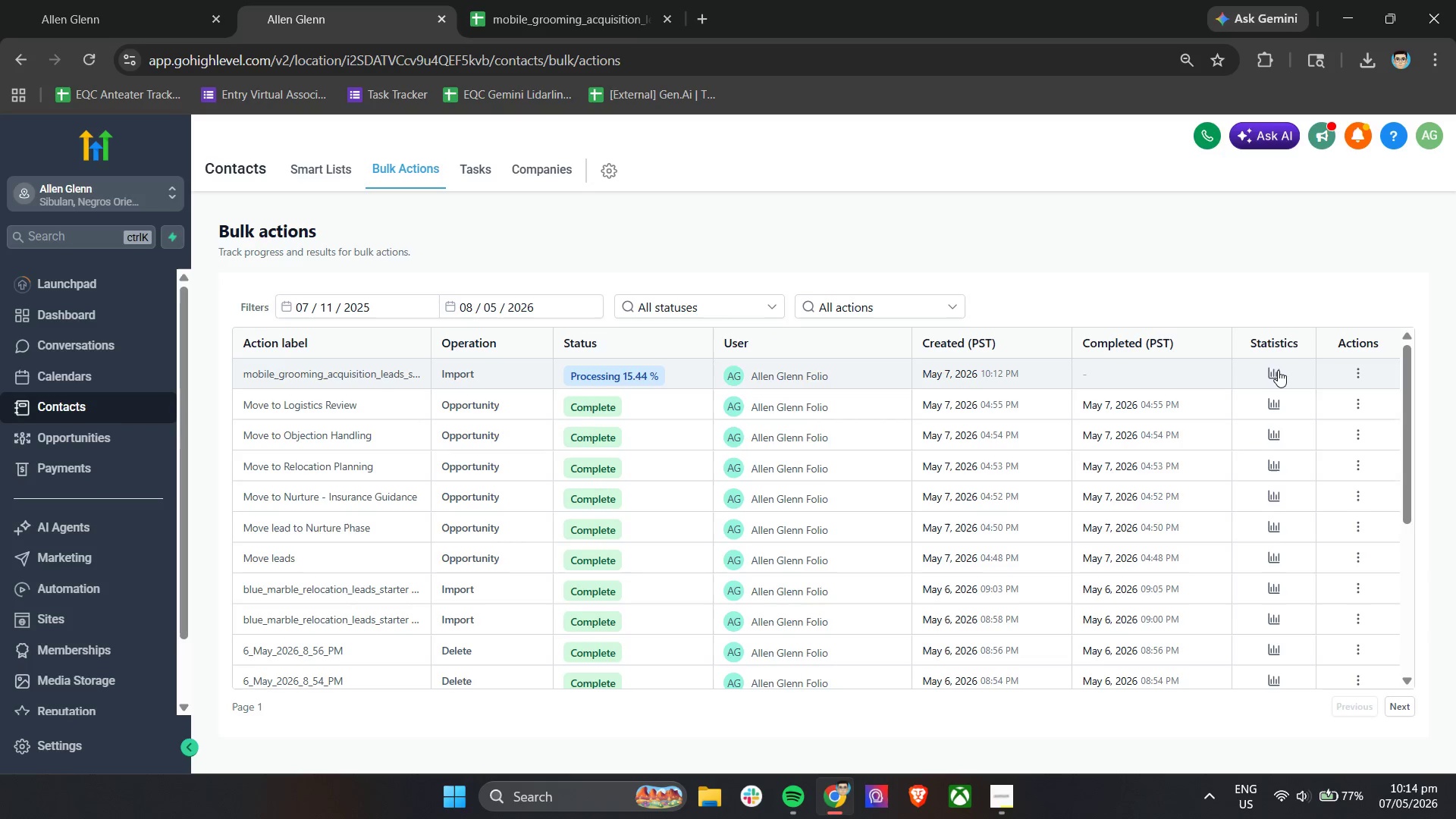 
left_click([1279, 370])
 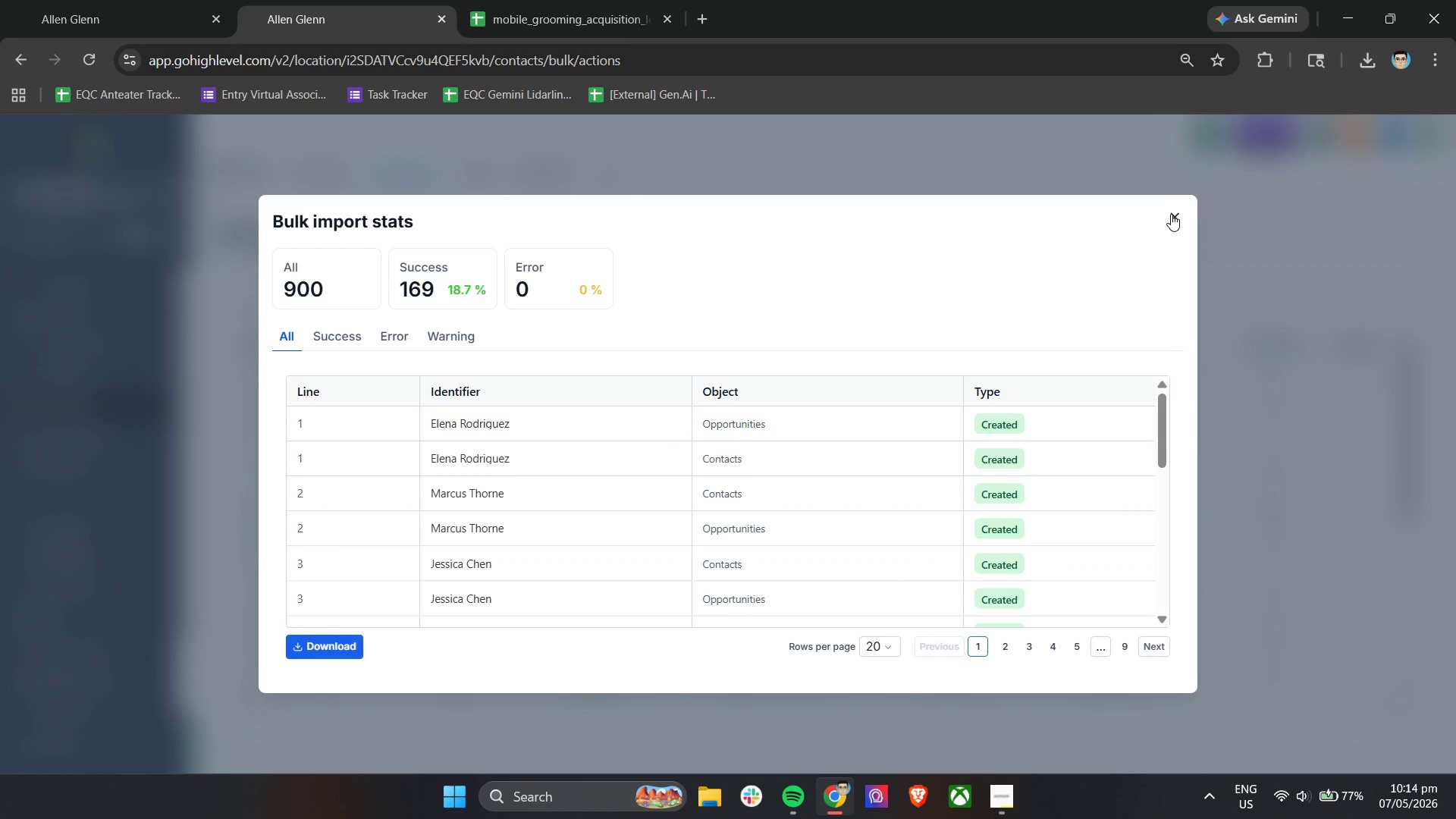 
left_click([1172, 218])
 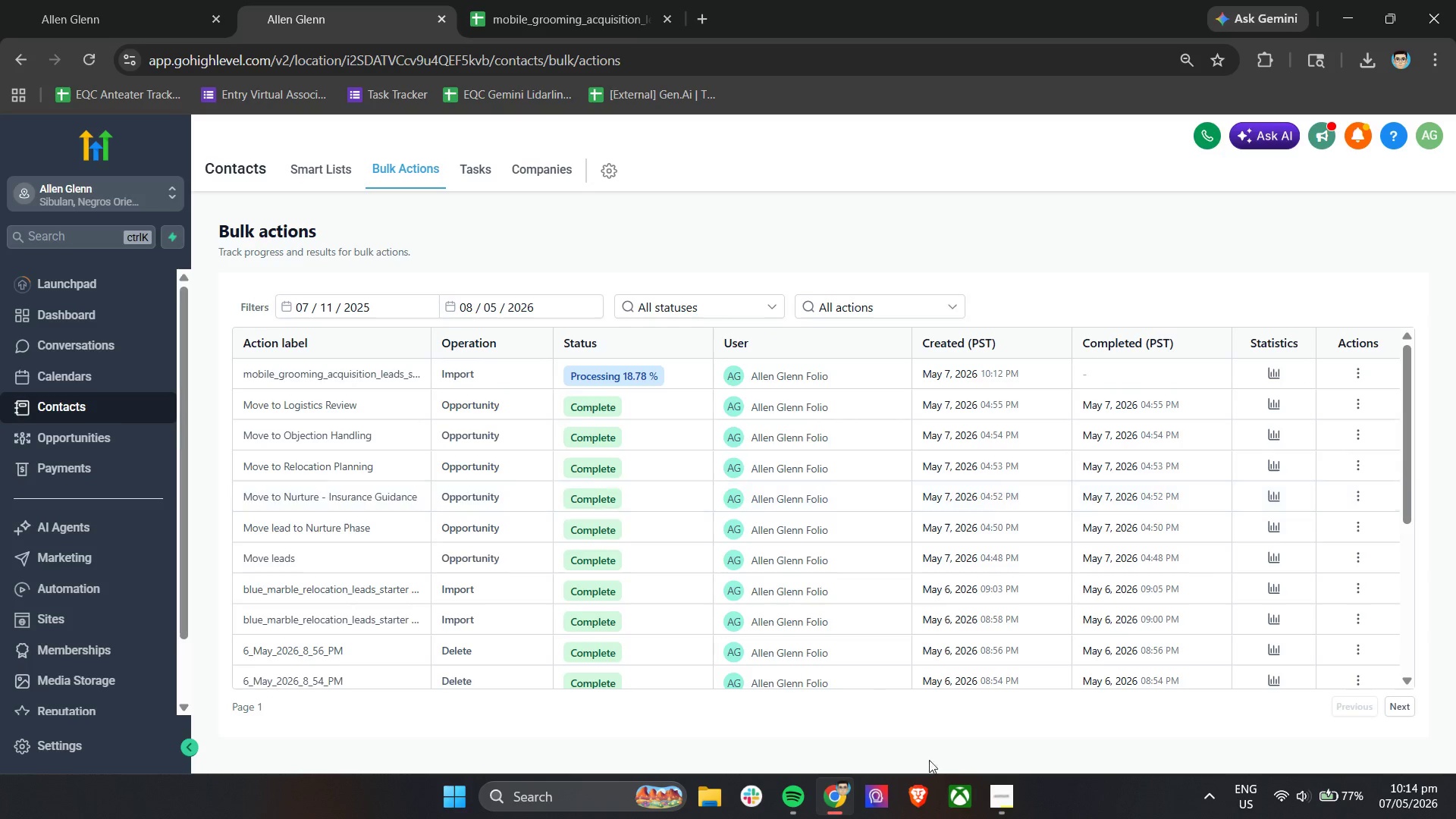 
left_click([990, 795])